 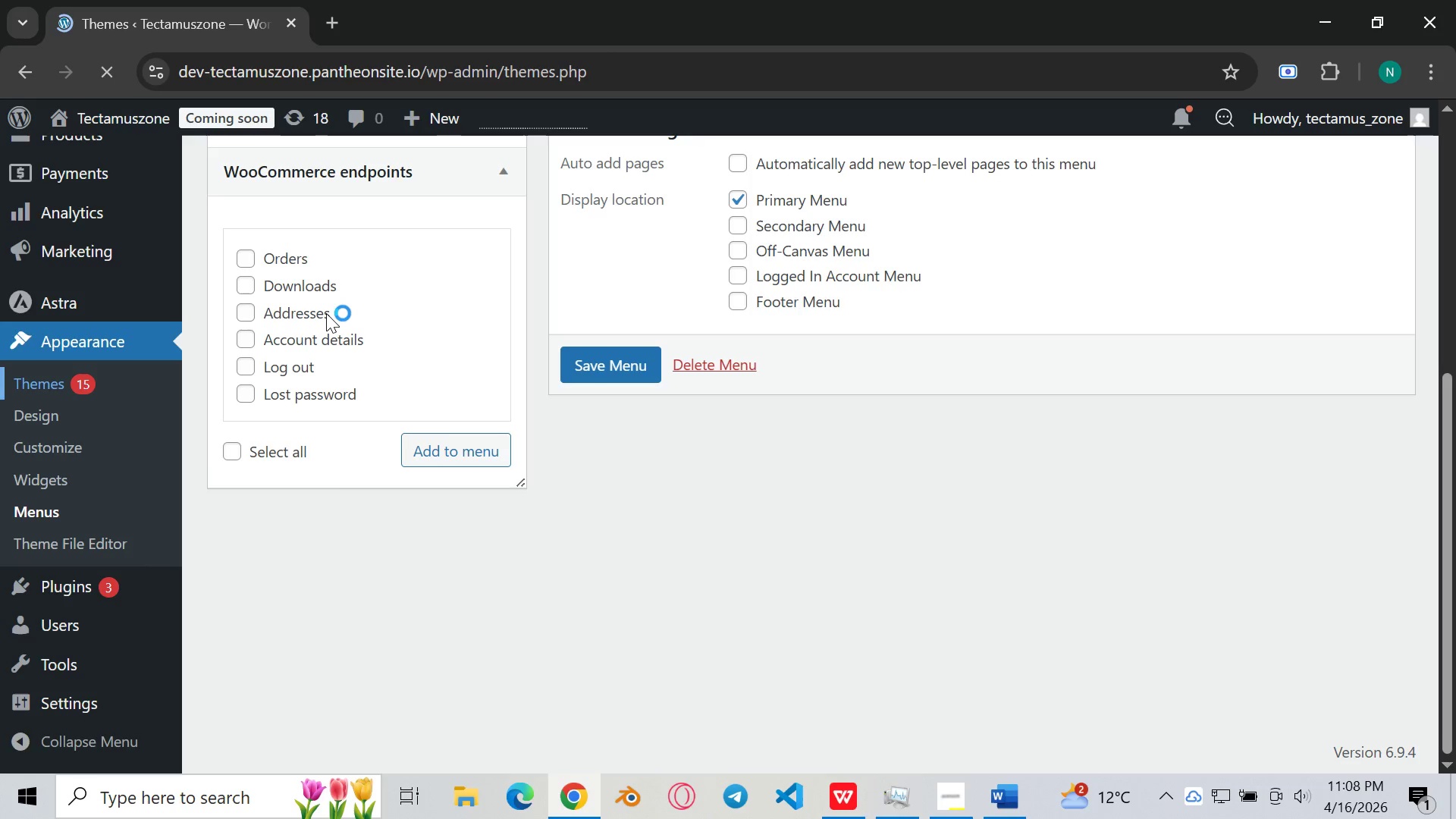 
scroll: coordinate [67, 237], scroll_direction: up, amount: 1.0
 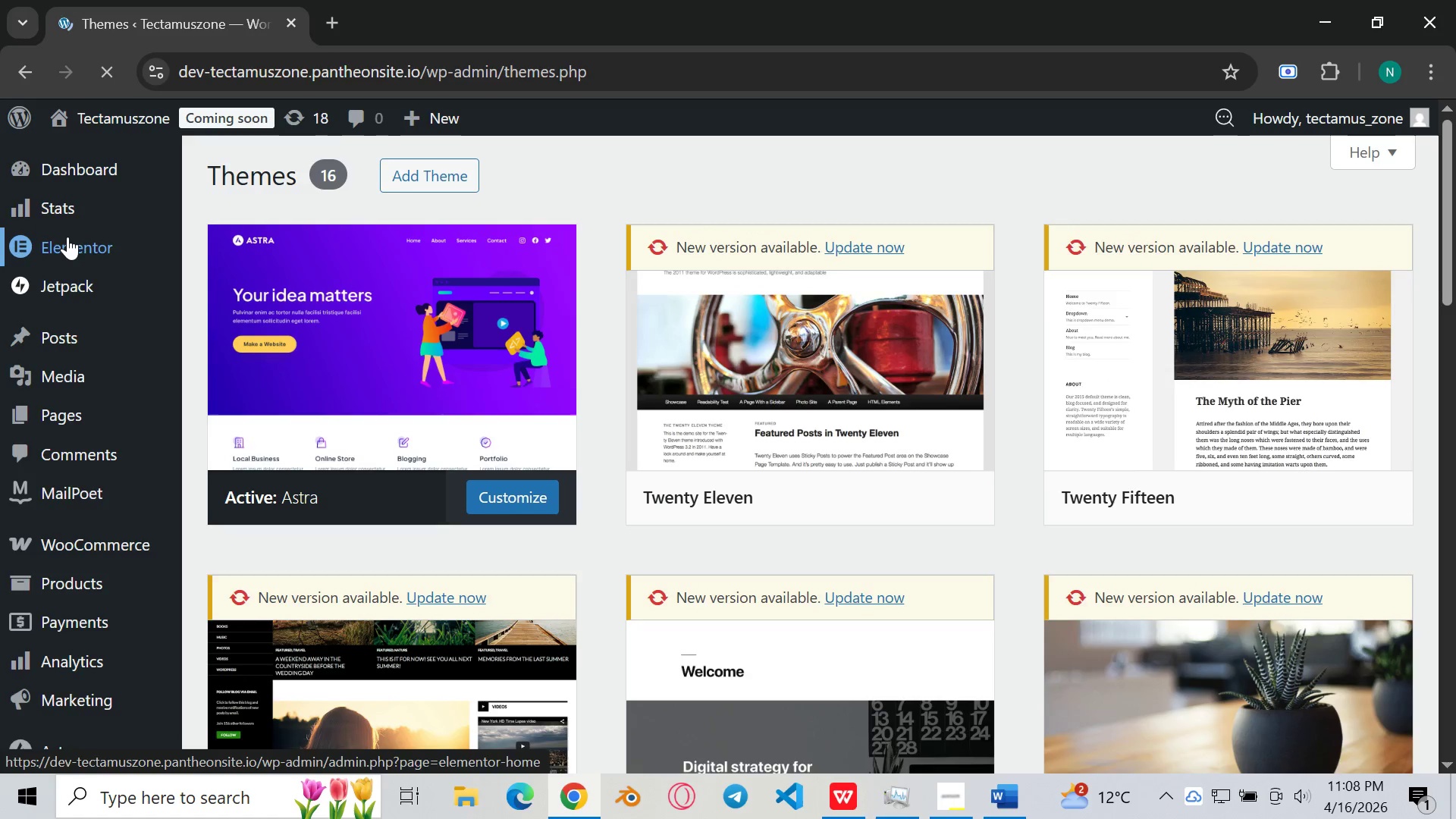 
scroll: coordinate [67, 240], scroll_direction: down, amount: 5.0
 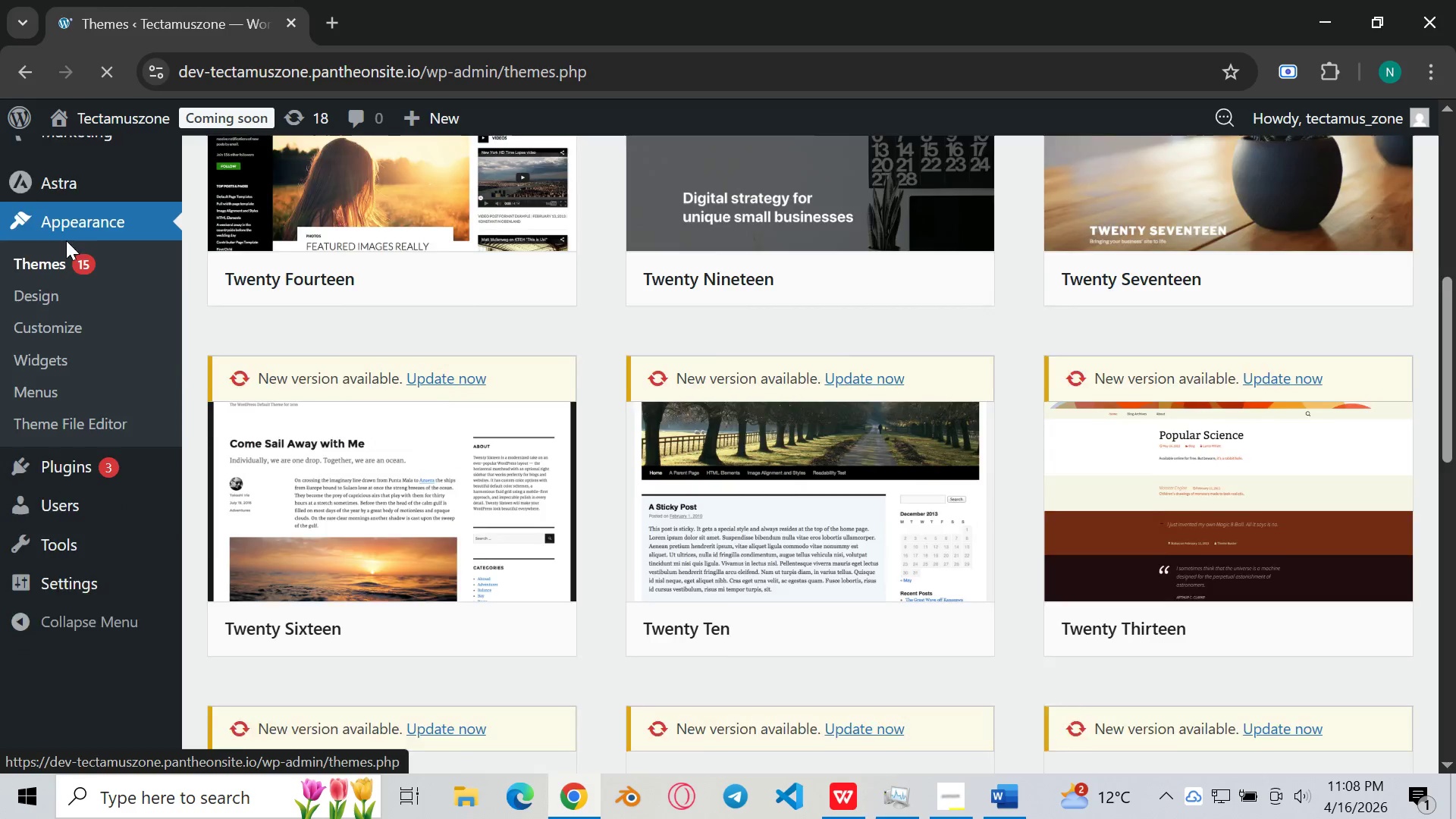 
scroll: coordinate [66, 240], scroll_direction: up, amount: 4.0
 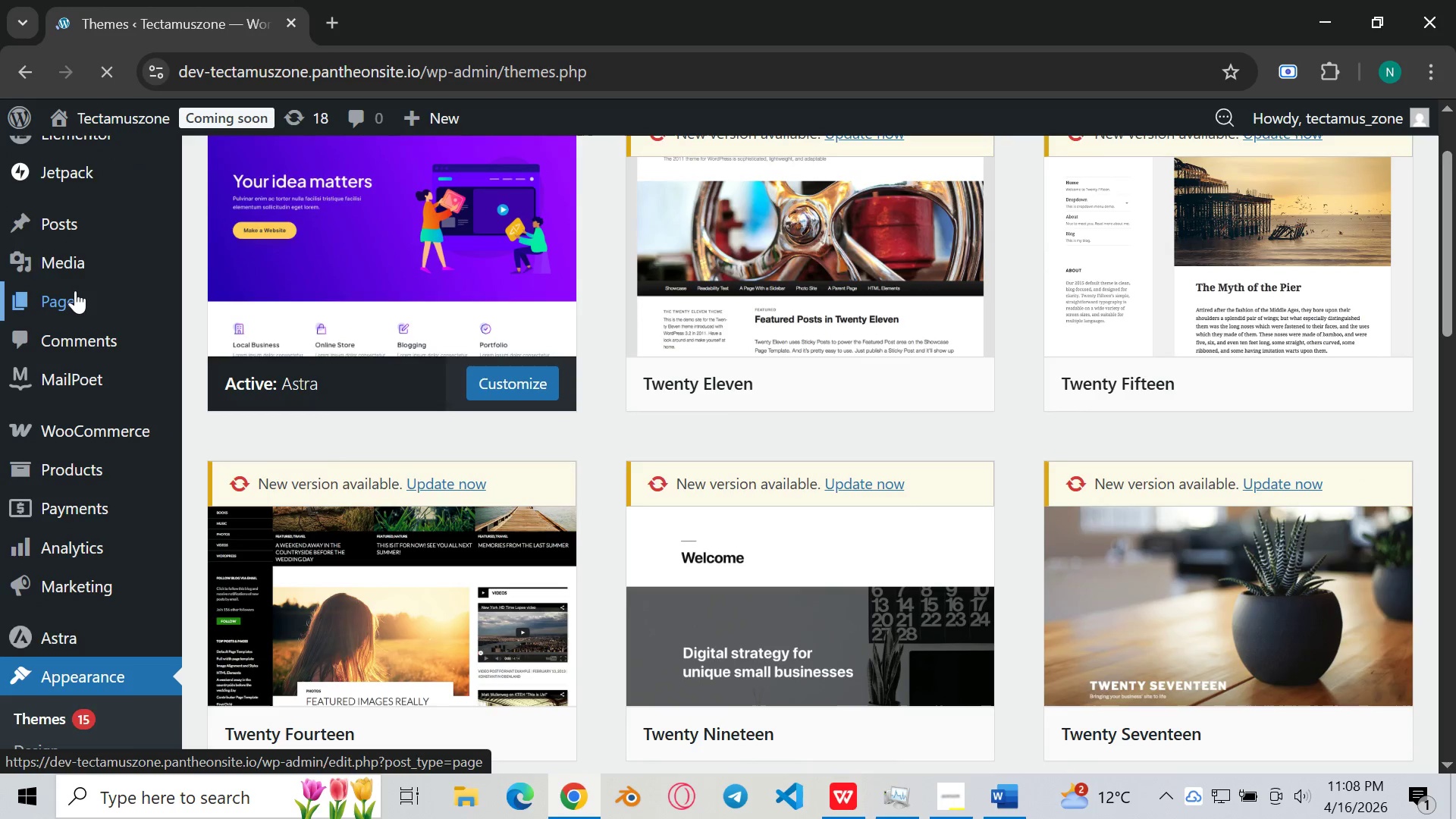 
left_click([75, 290])
 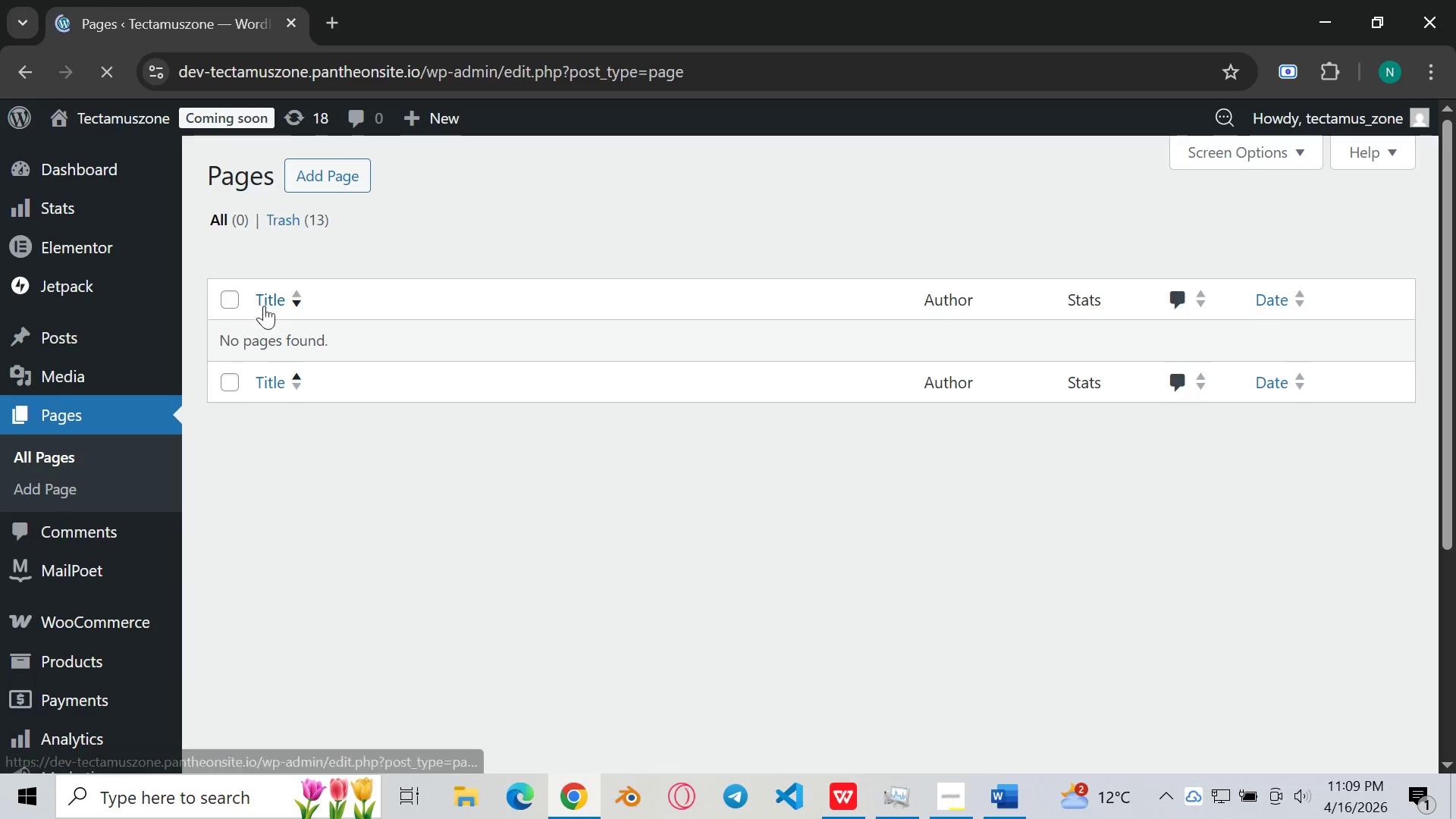 
wait(7.62)
 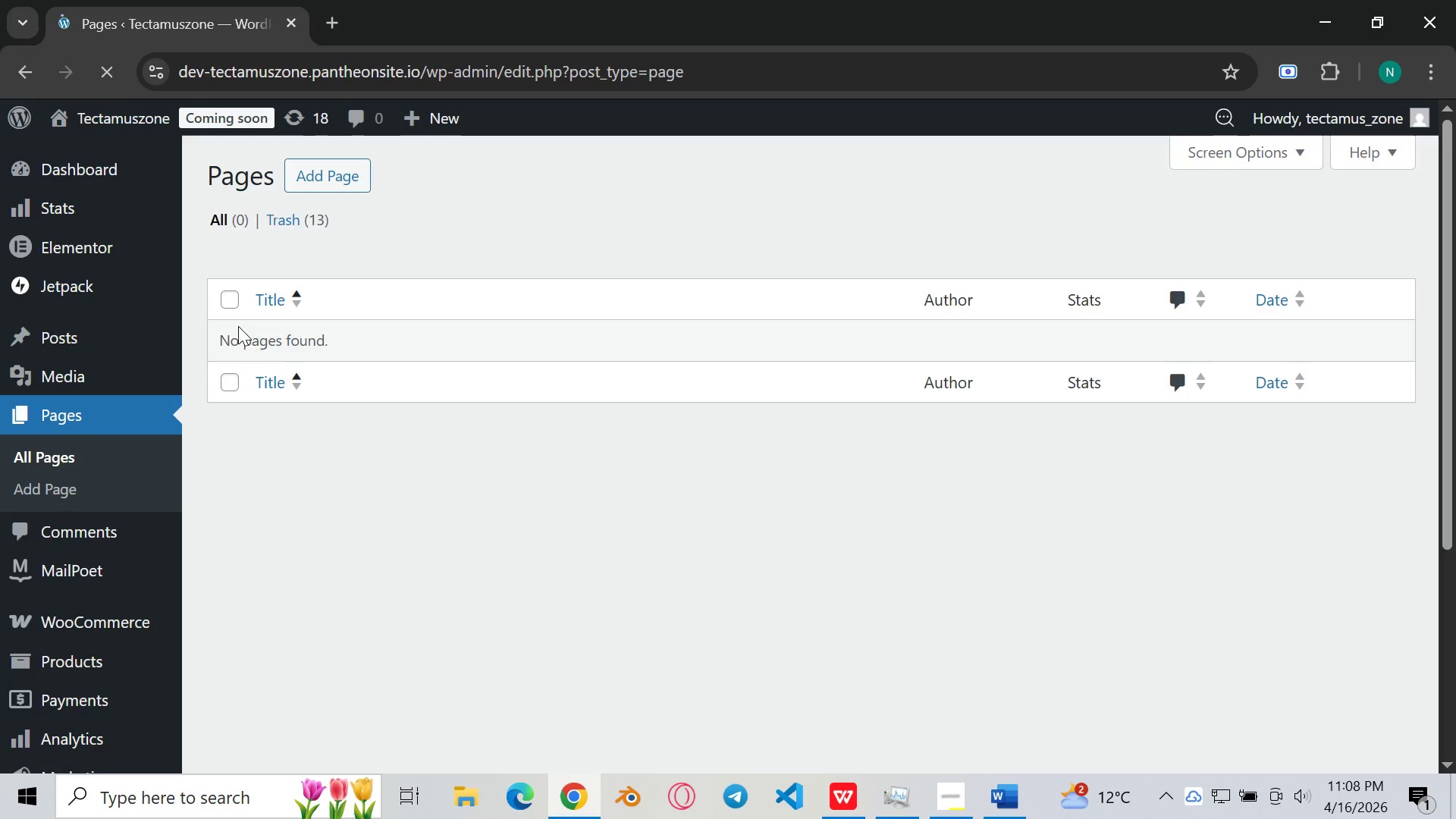 
left_click([333, 171])
 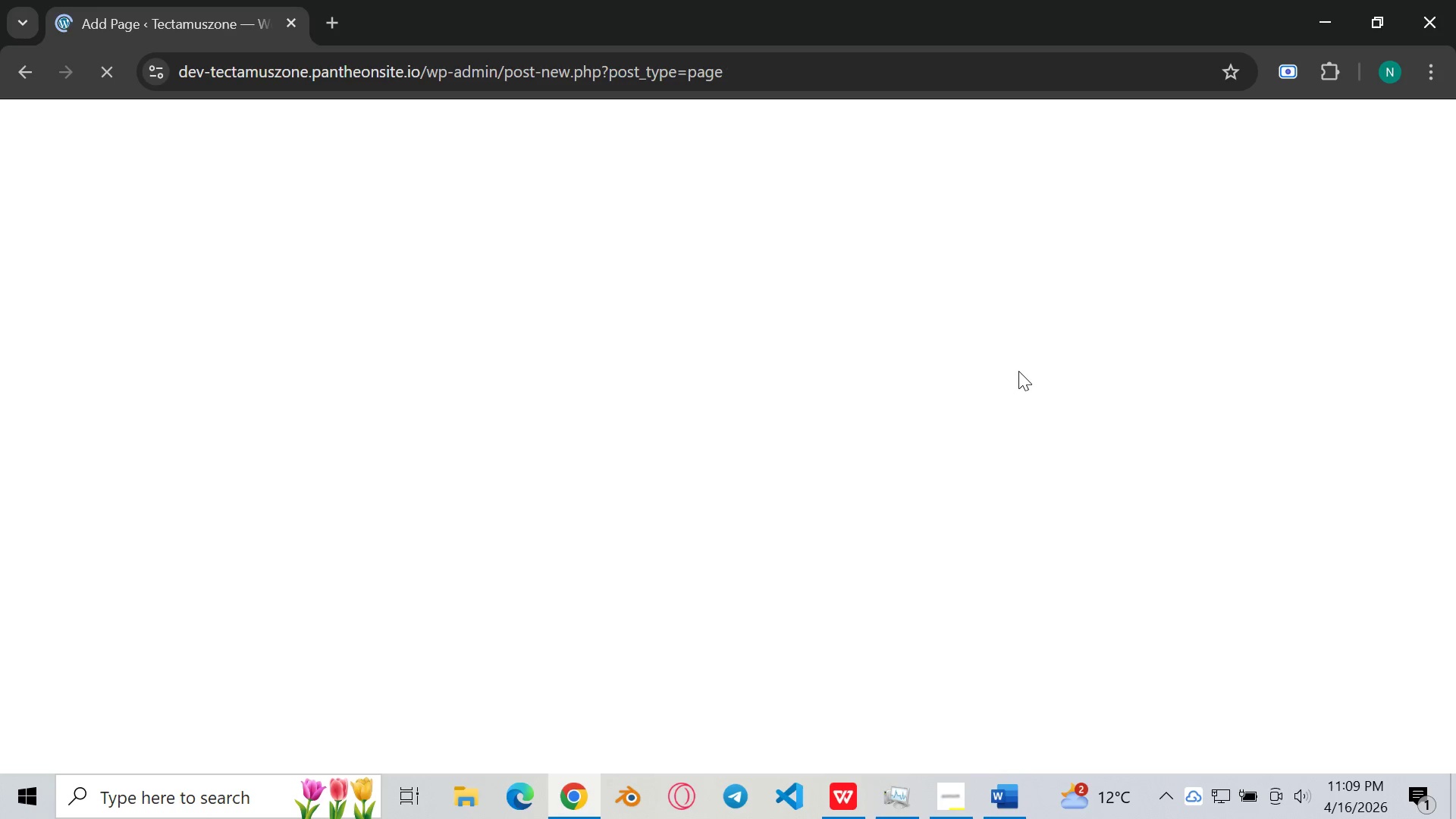 
wait(20.81)
 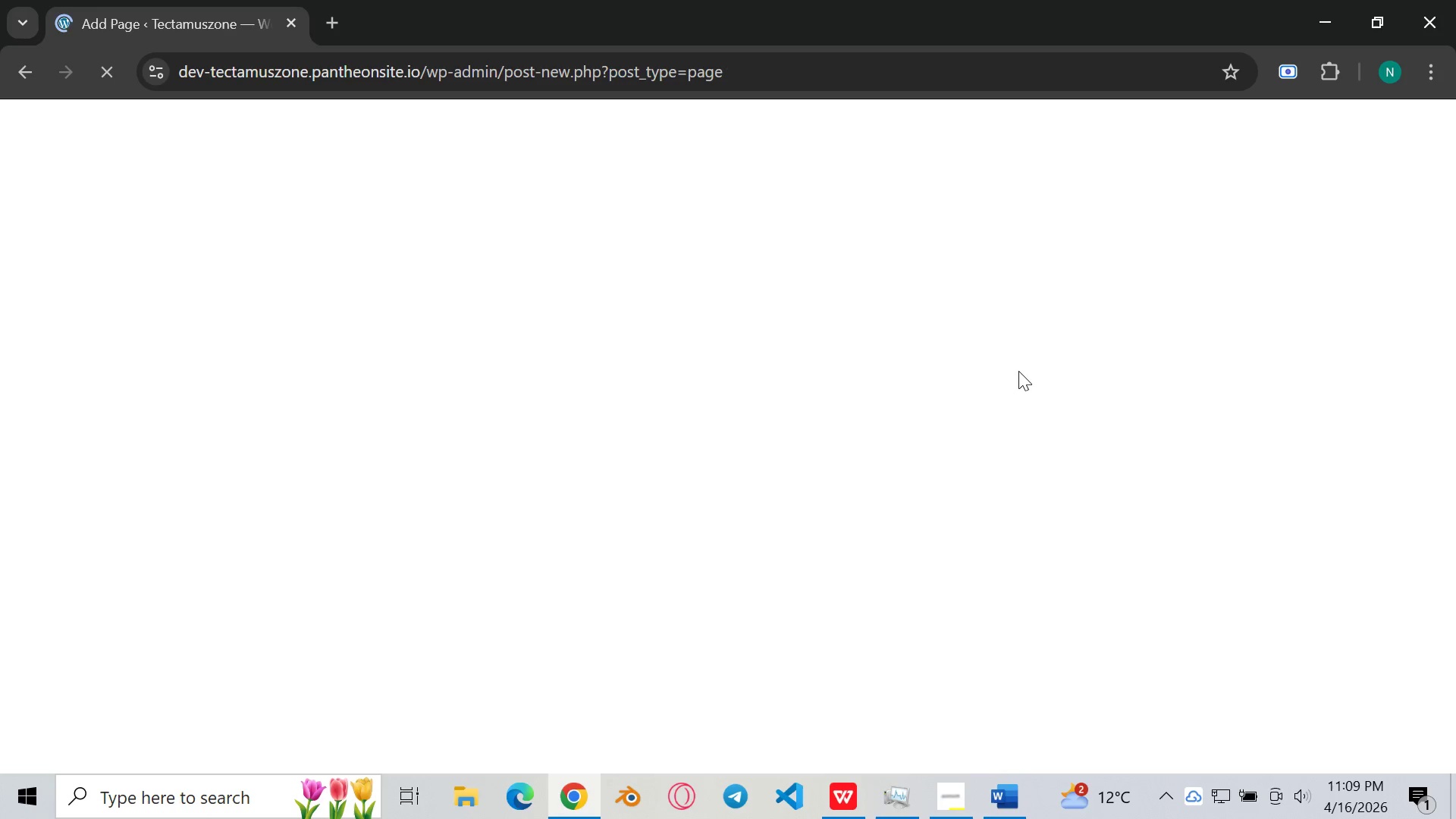 
left_click([571, 369])
 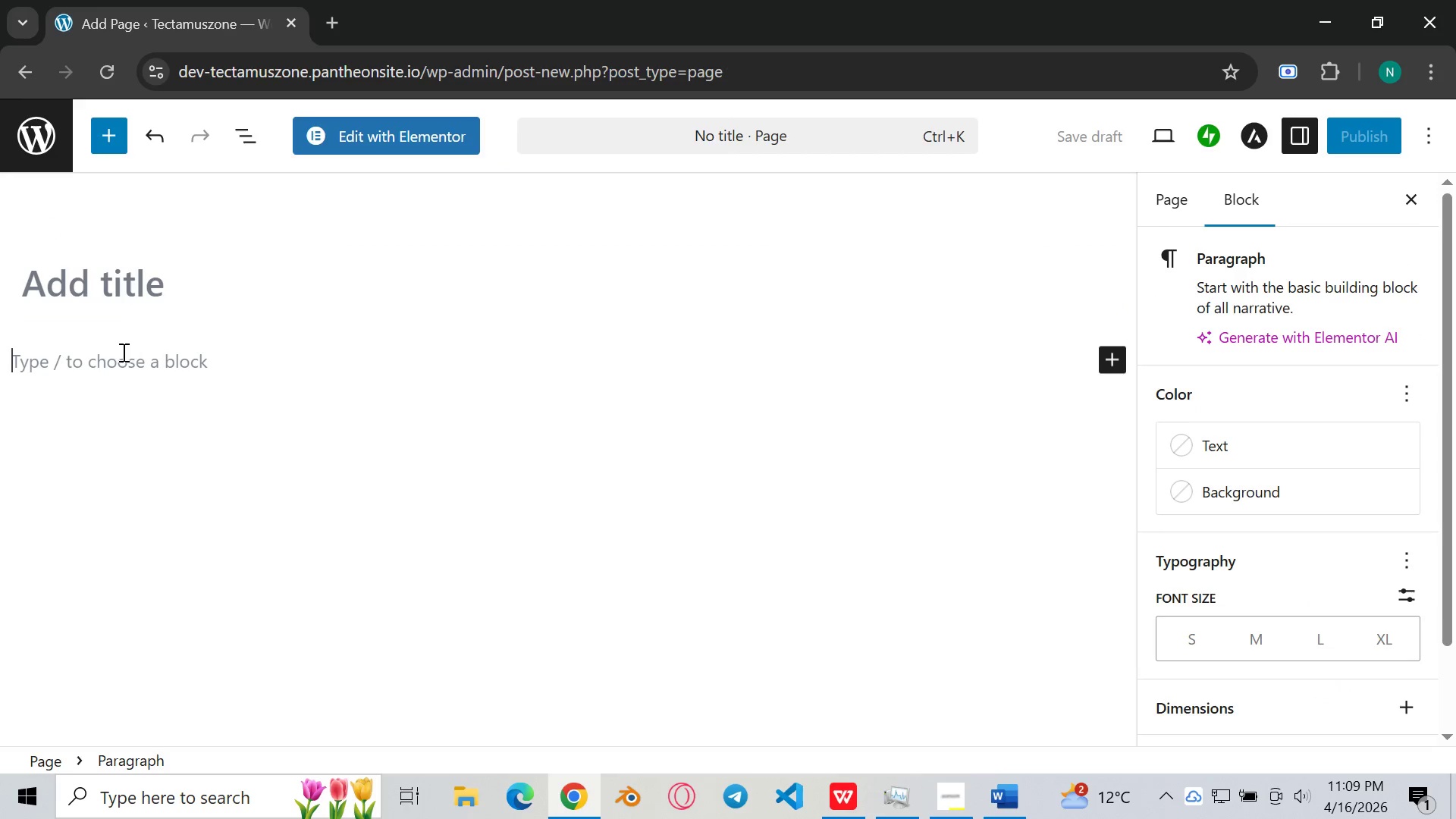 
left_click([122, 352])
 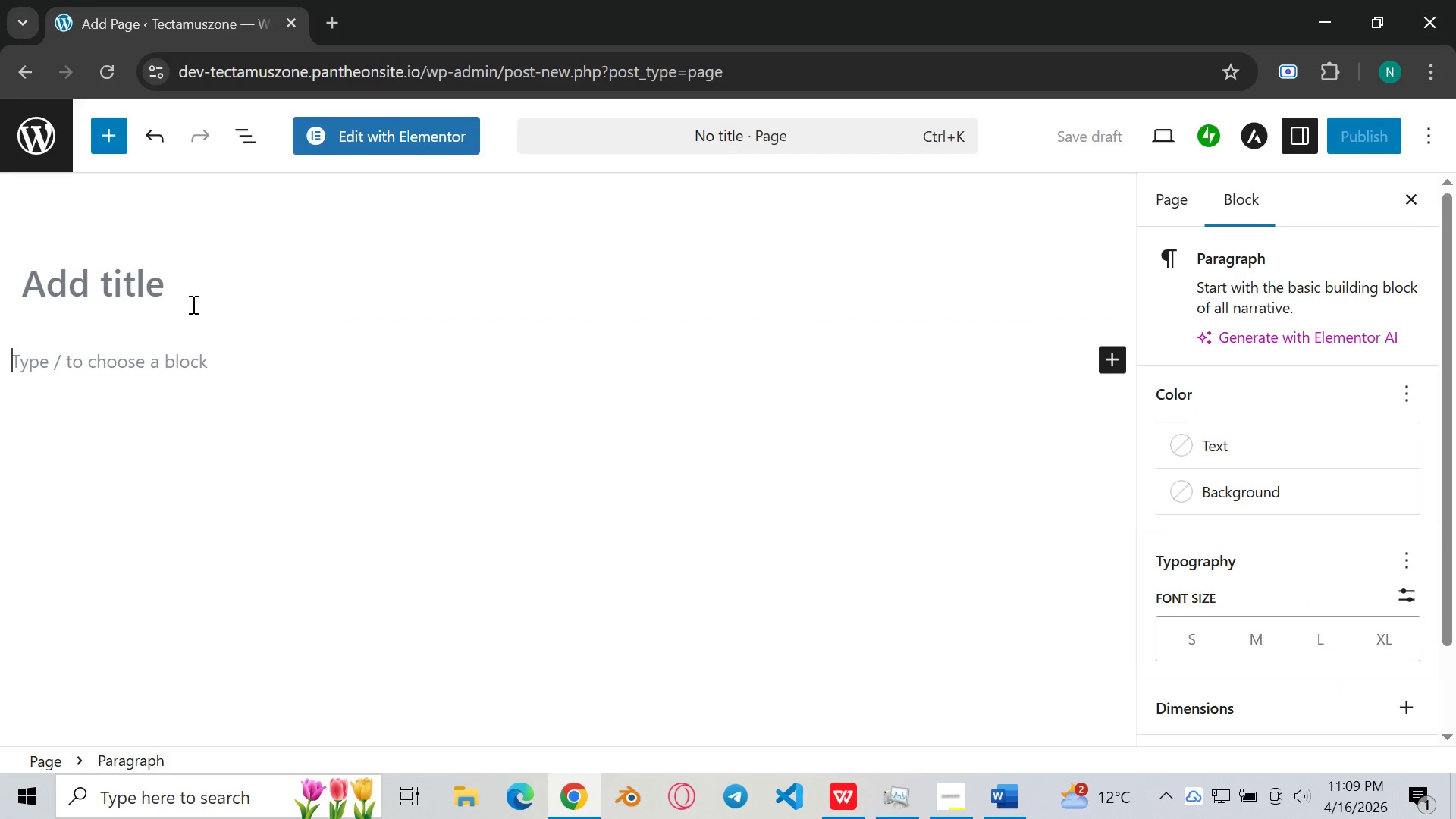 
left_click([192, 303])
 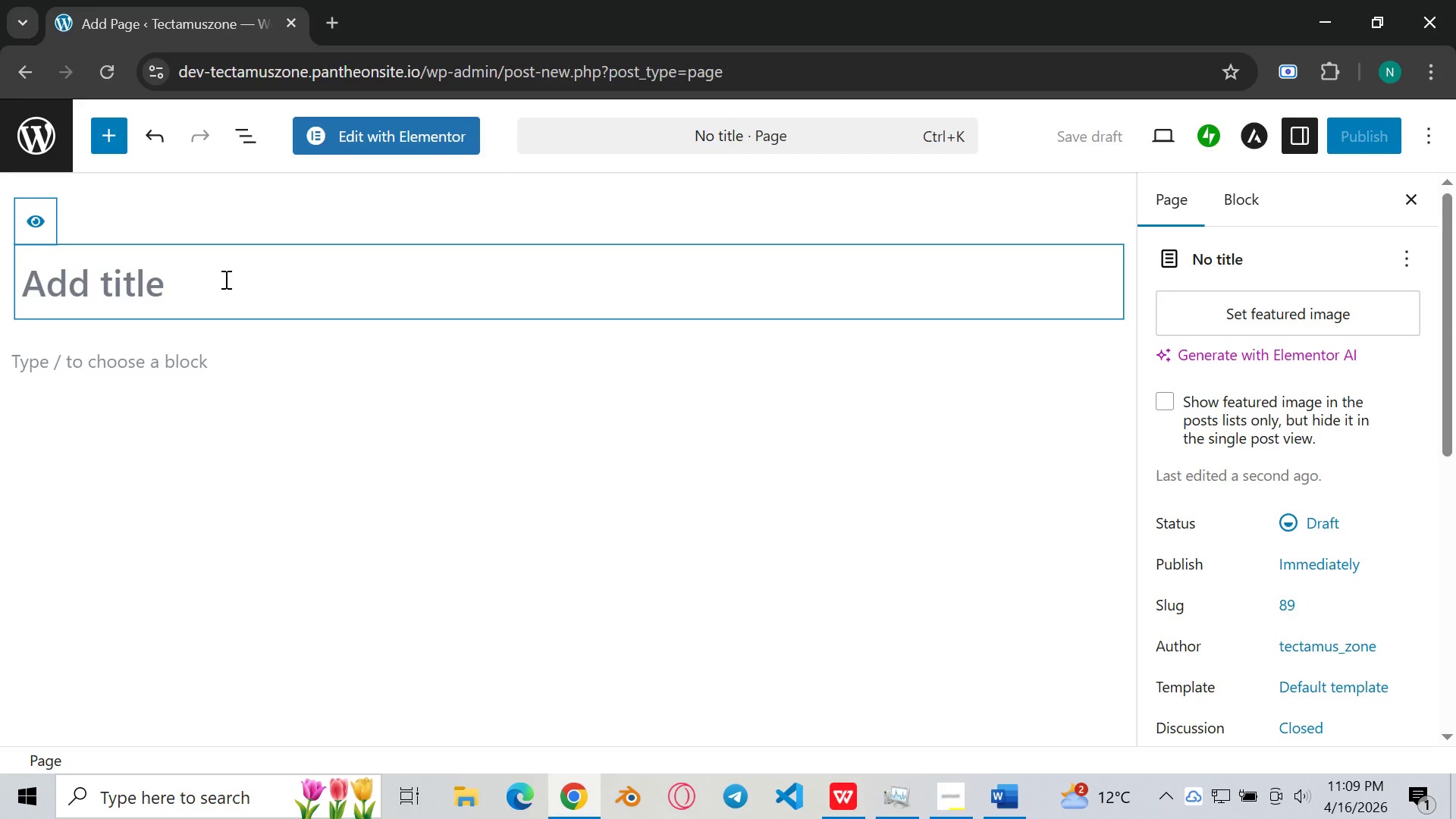 
type(Home)
 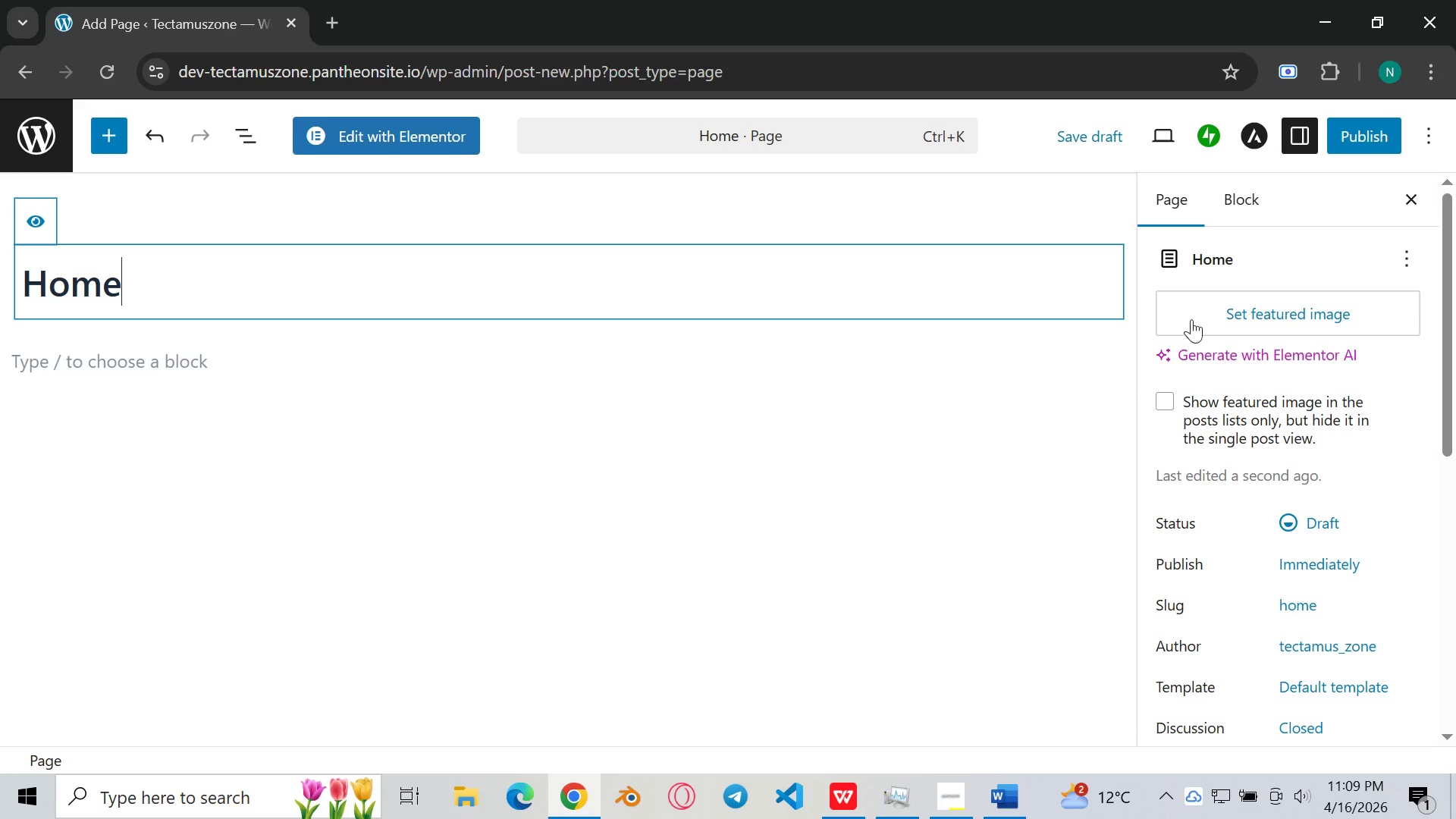 
wait(6.28)
 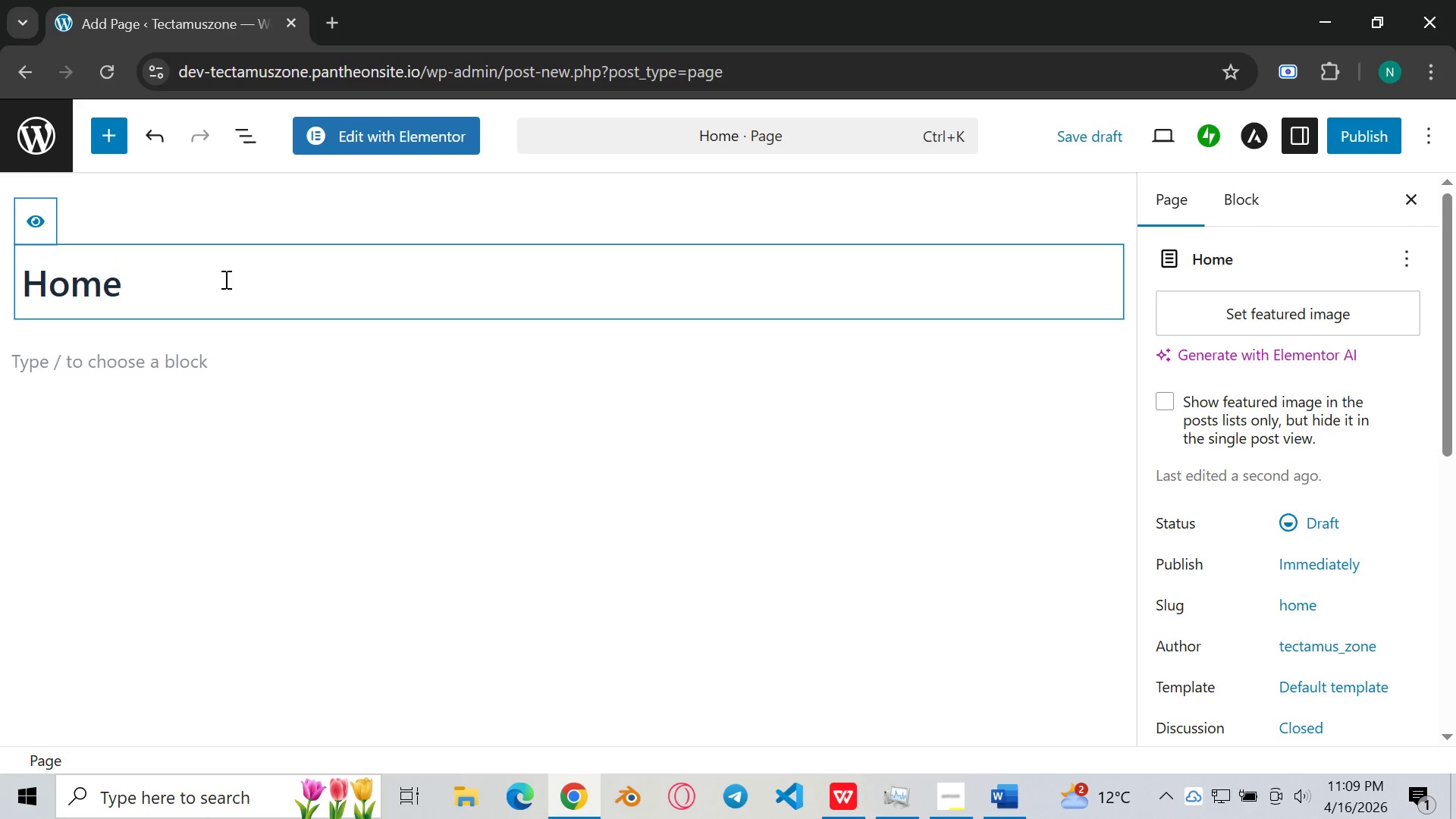 
key(Backspace)
 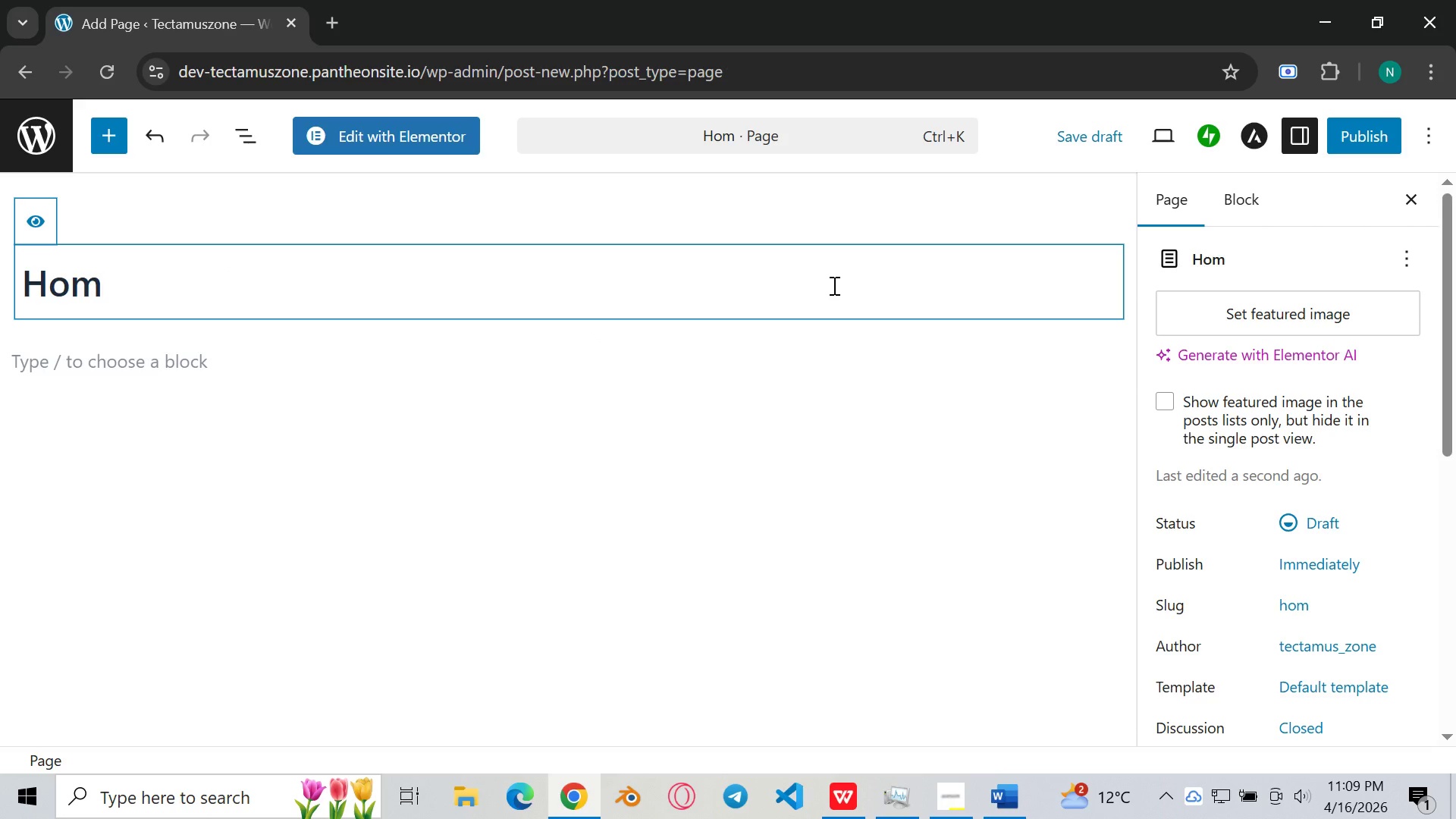 
key(E)
 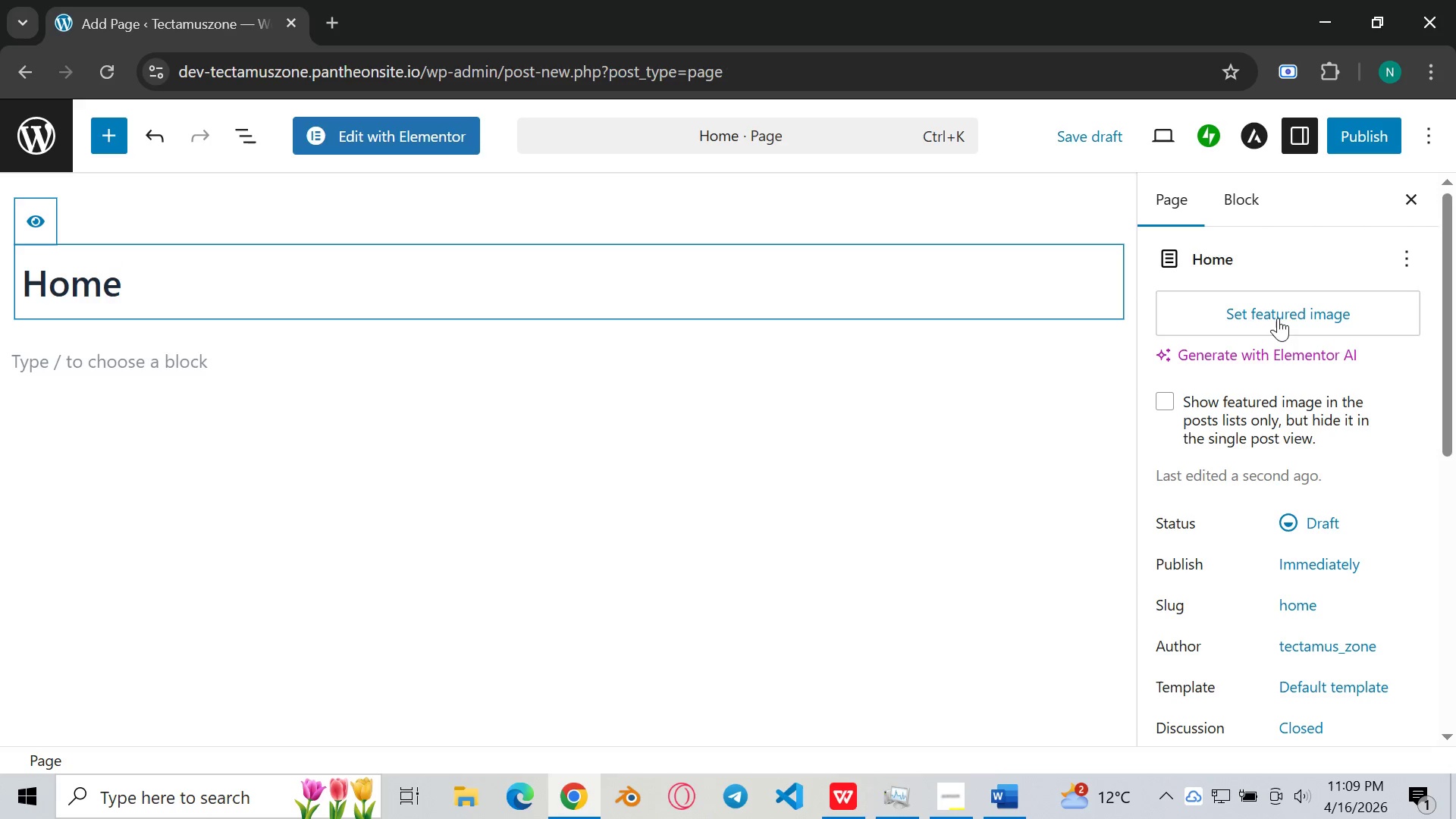 
wait(6.48)
 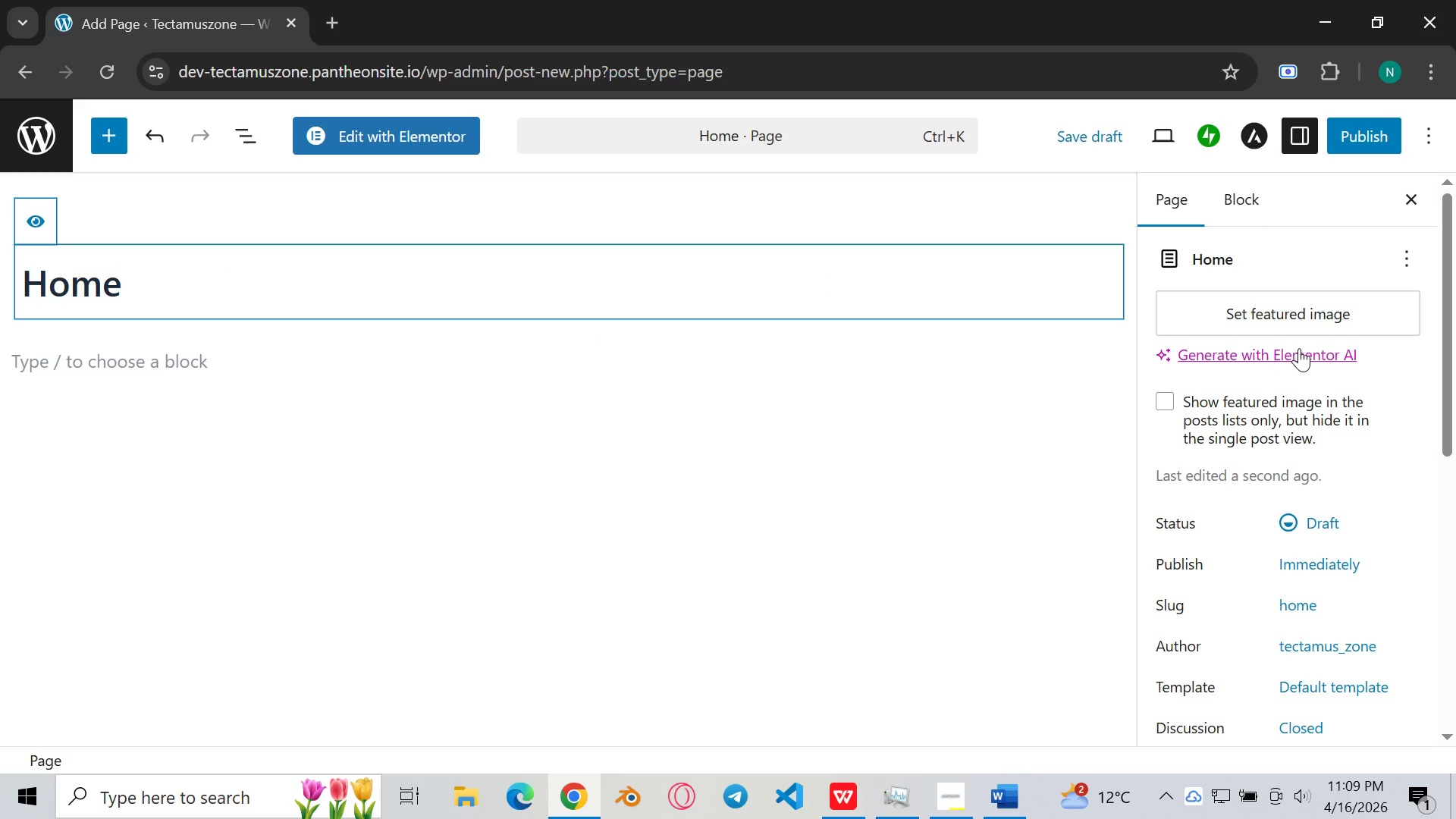 
scroll: coordinate [1232, 469], scroll_direction: down, amount: 1.0
 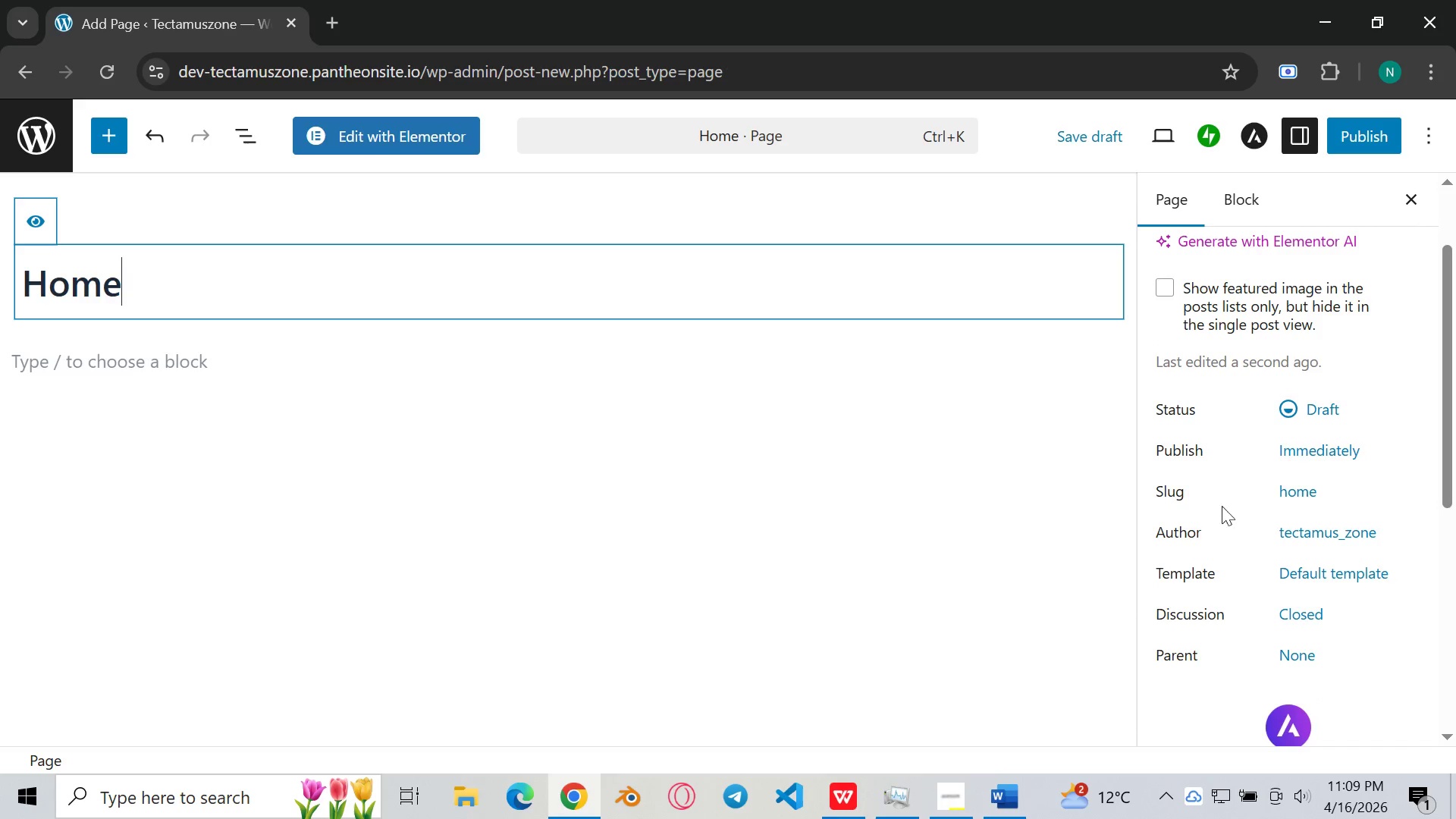 
left_click([1277, 488])
 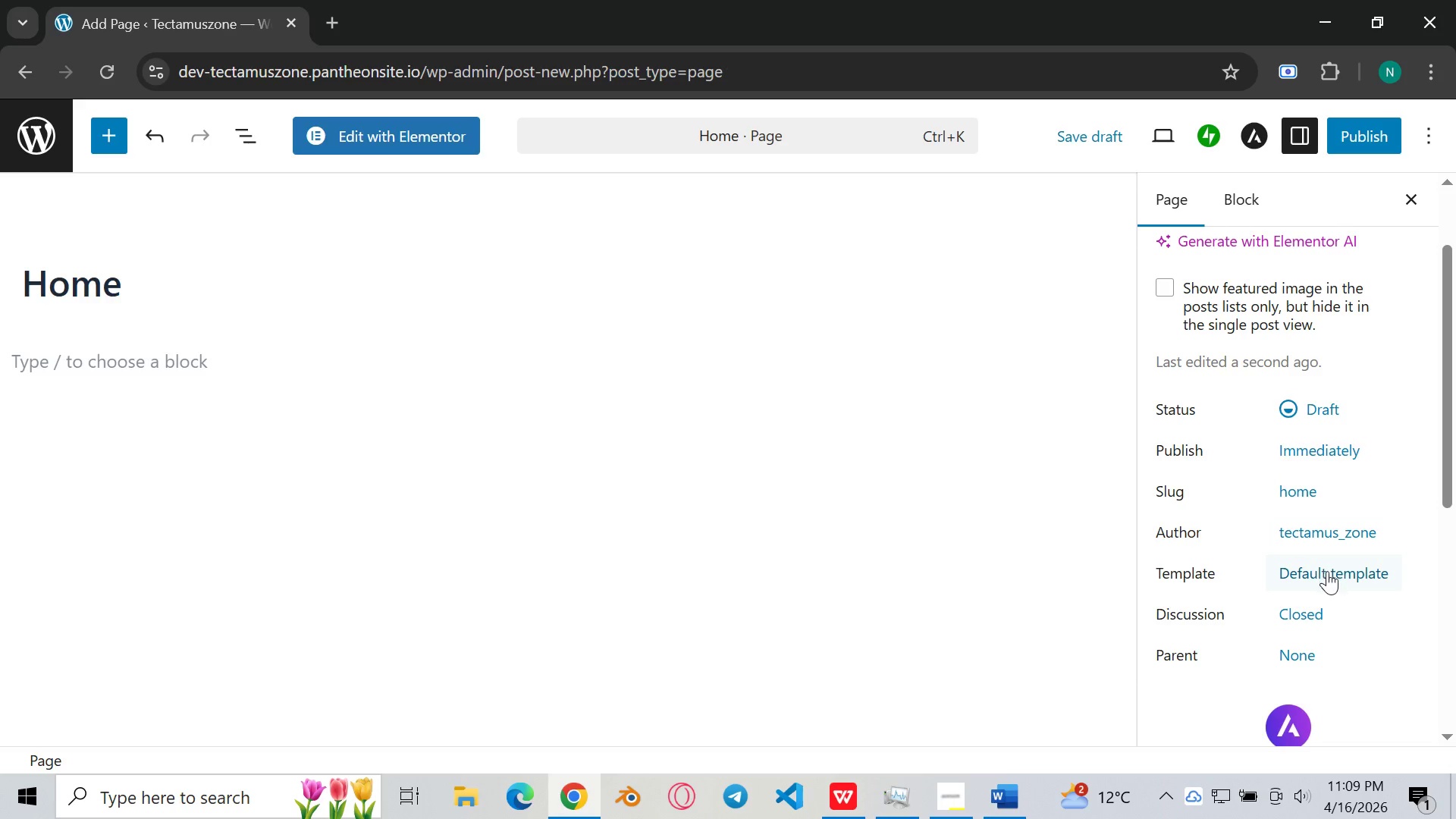 
wait(8.97)
 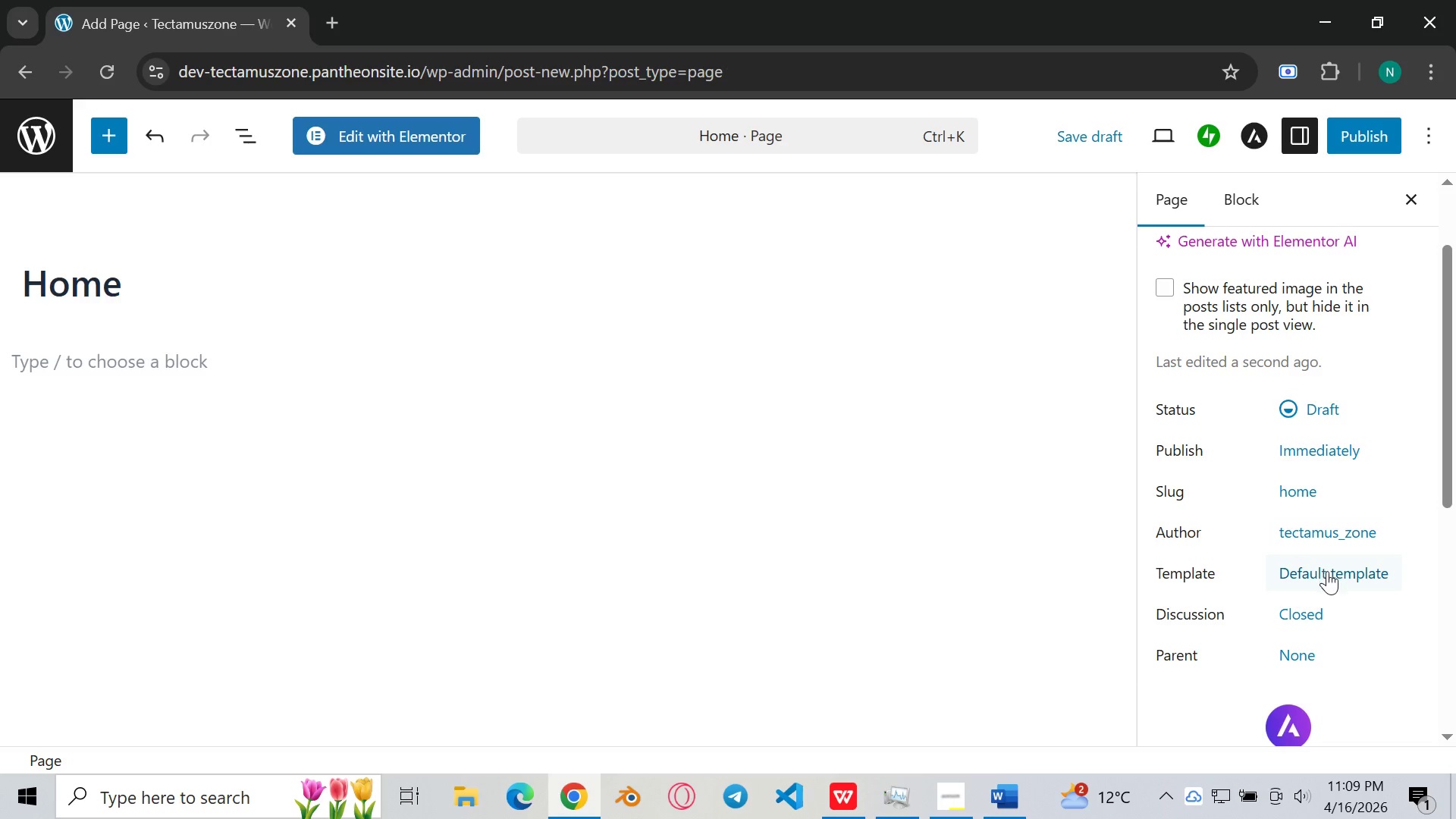 
left_click([1012, 701])
 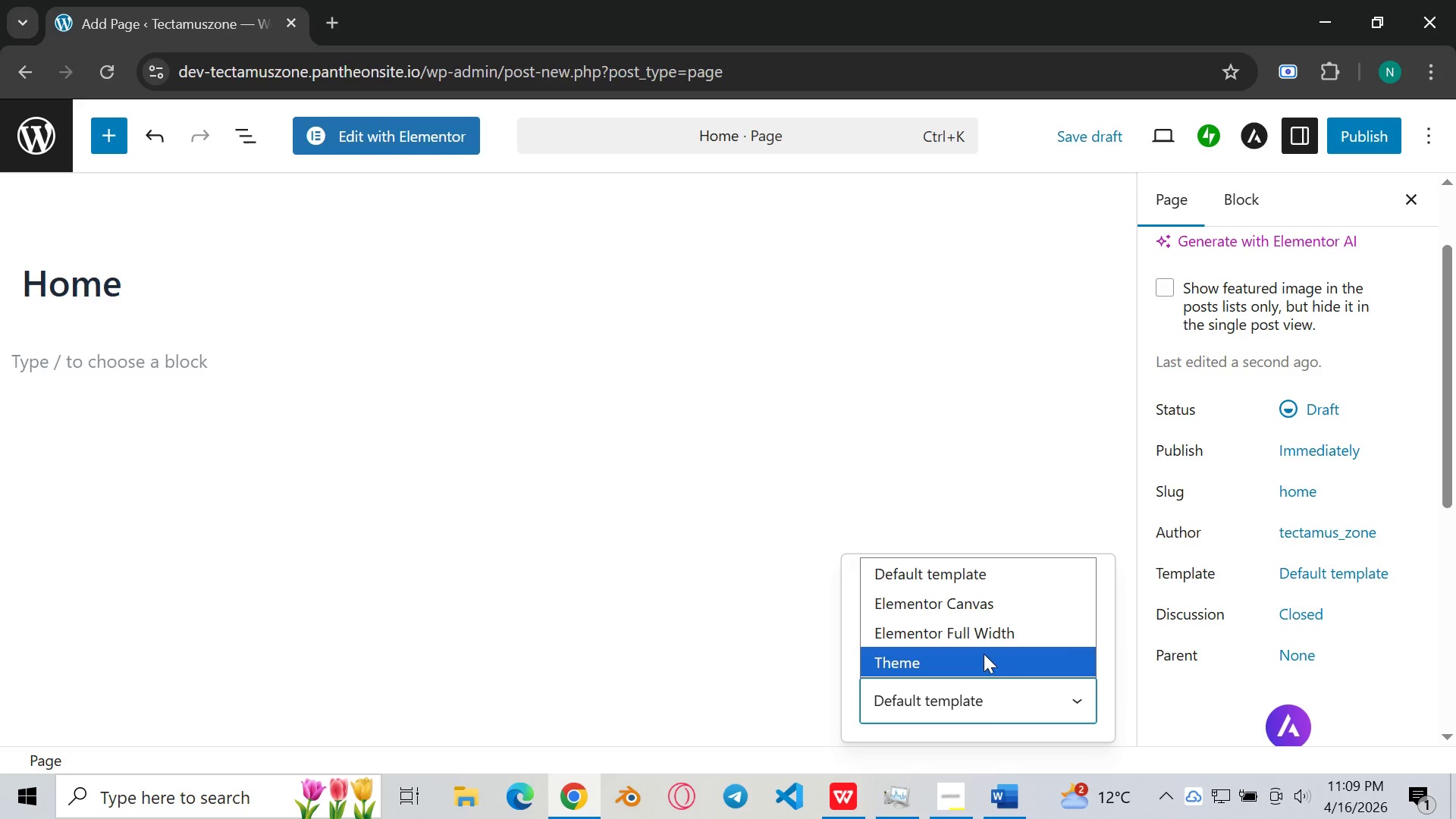 
scroll: coordinate [982, 651], scroll_direction: none, amount: 0.0
 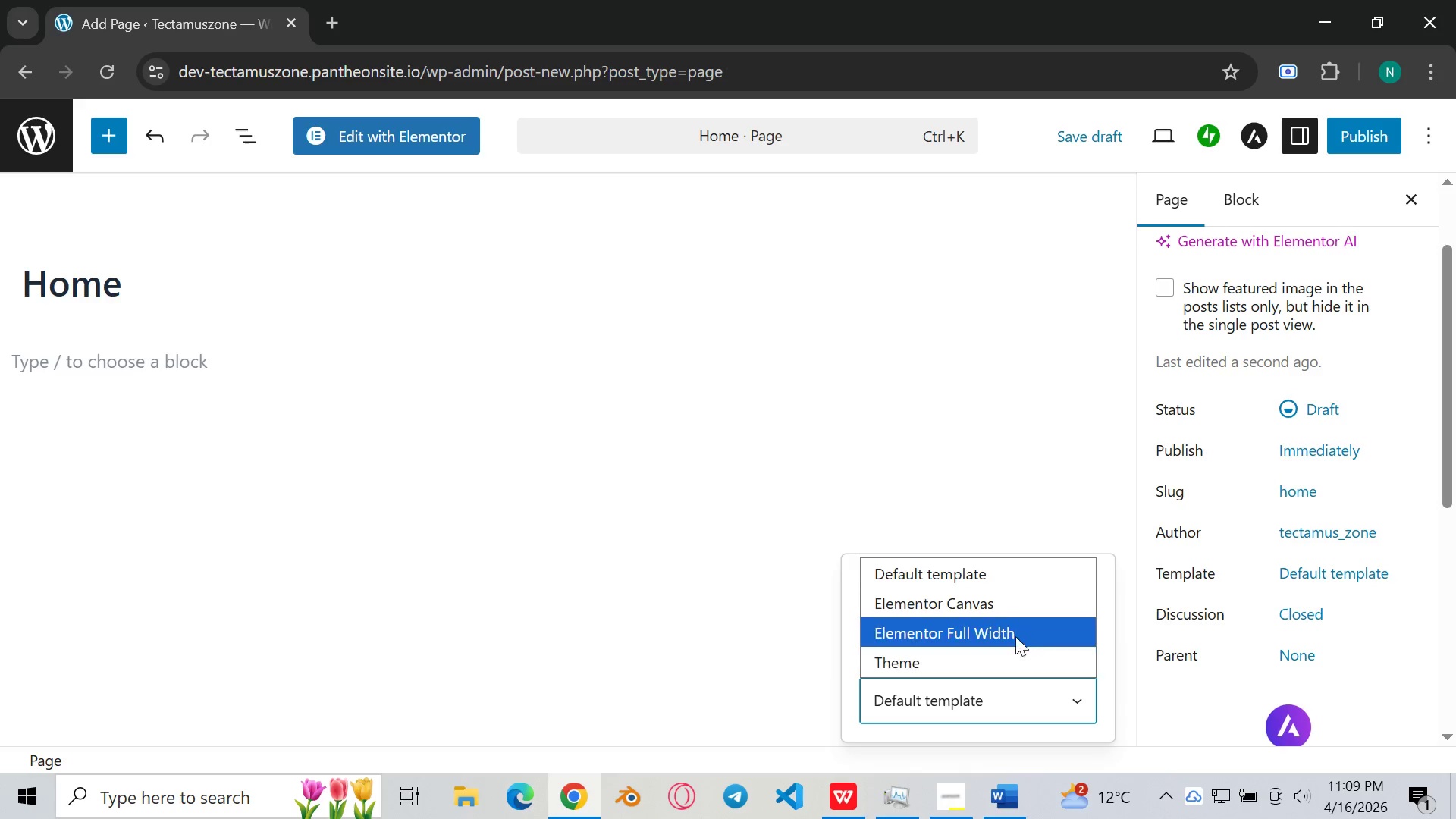 
scroll: coordinate [1015, 635], scroll_direction: up, amount: 2.0
 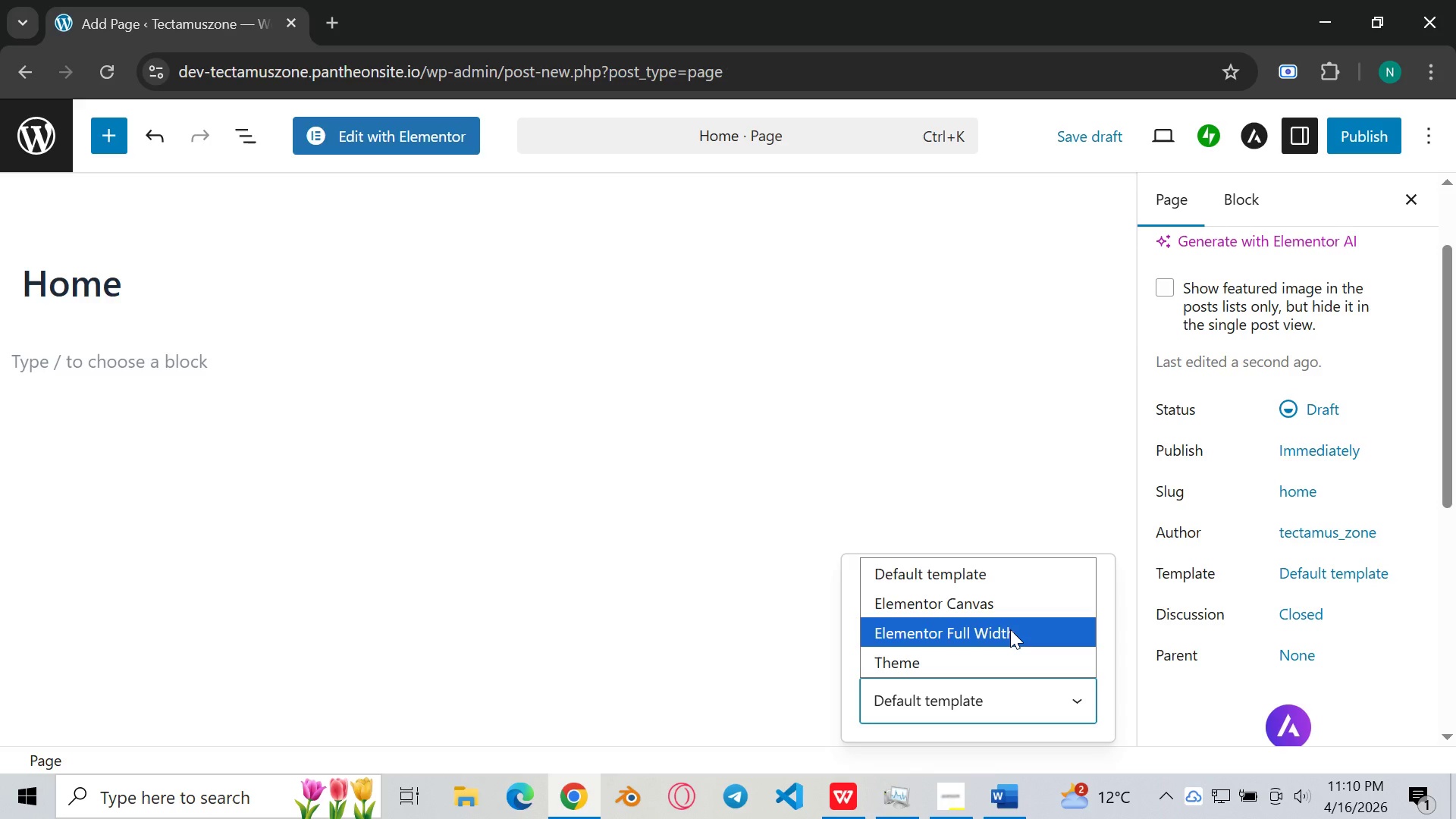 
left_click([1010, 629])
 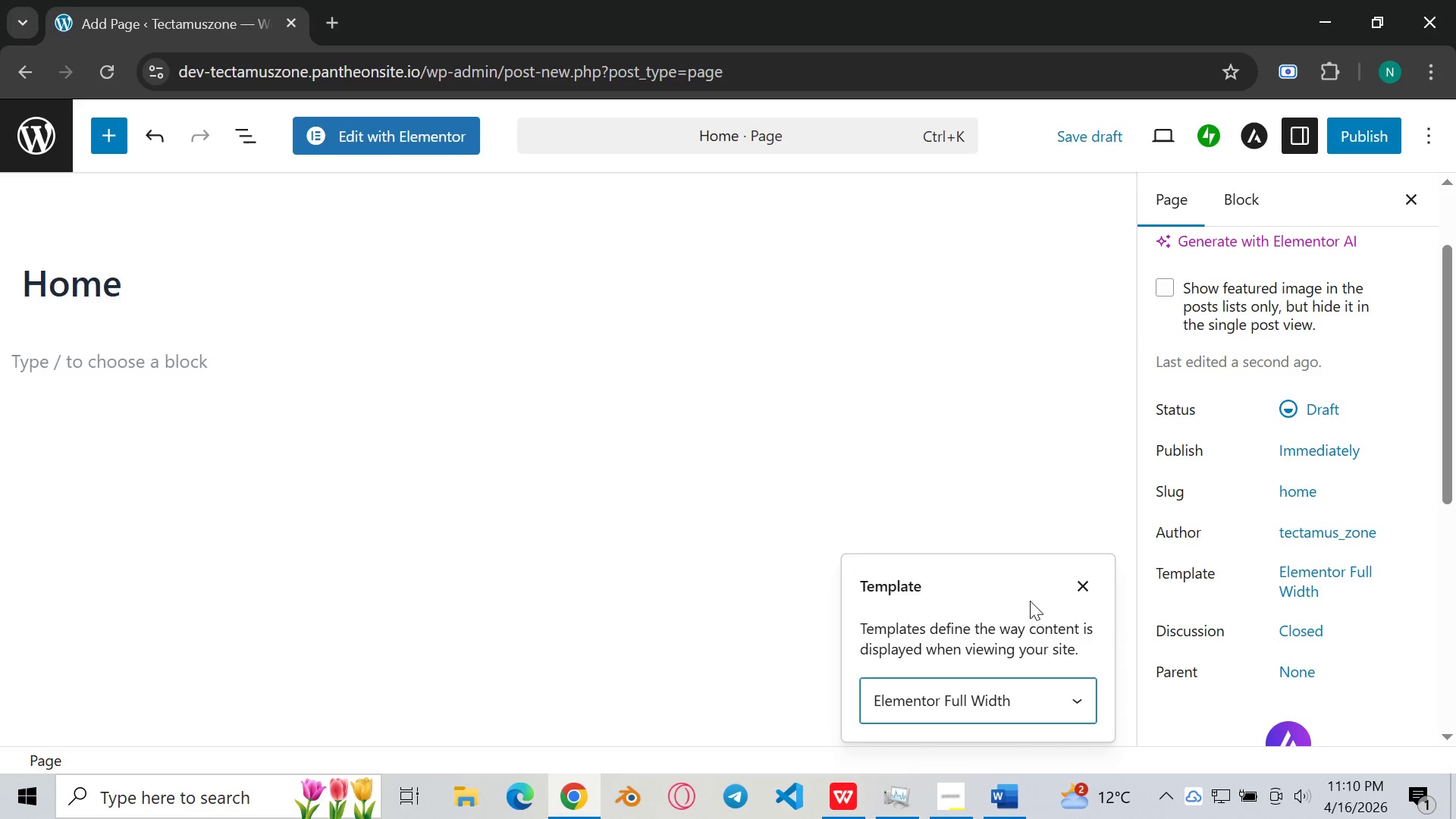 
scroll: coordinate [1031, 596], scroll_direction: down, amount: 2.0
 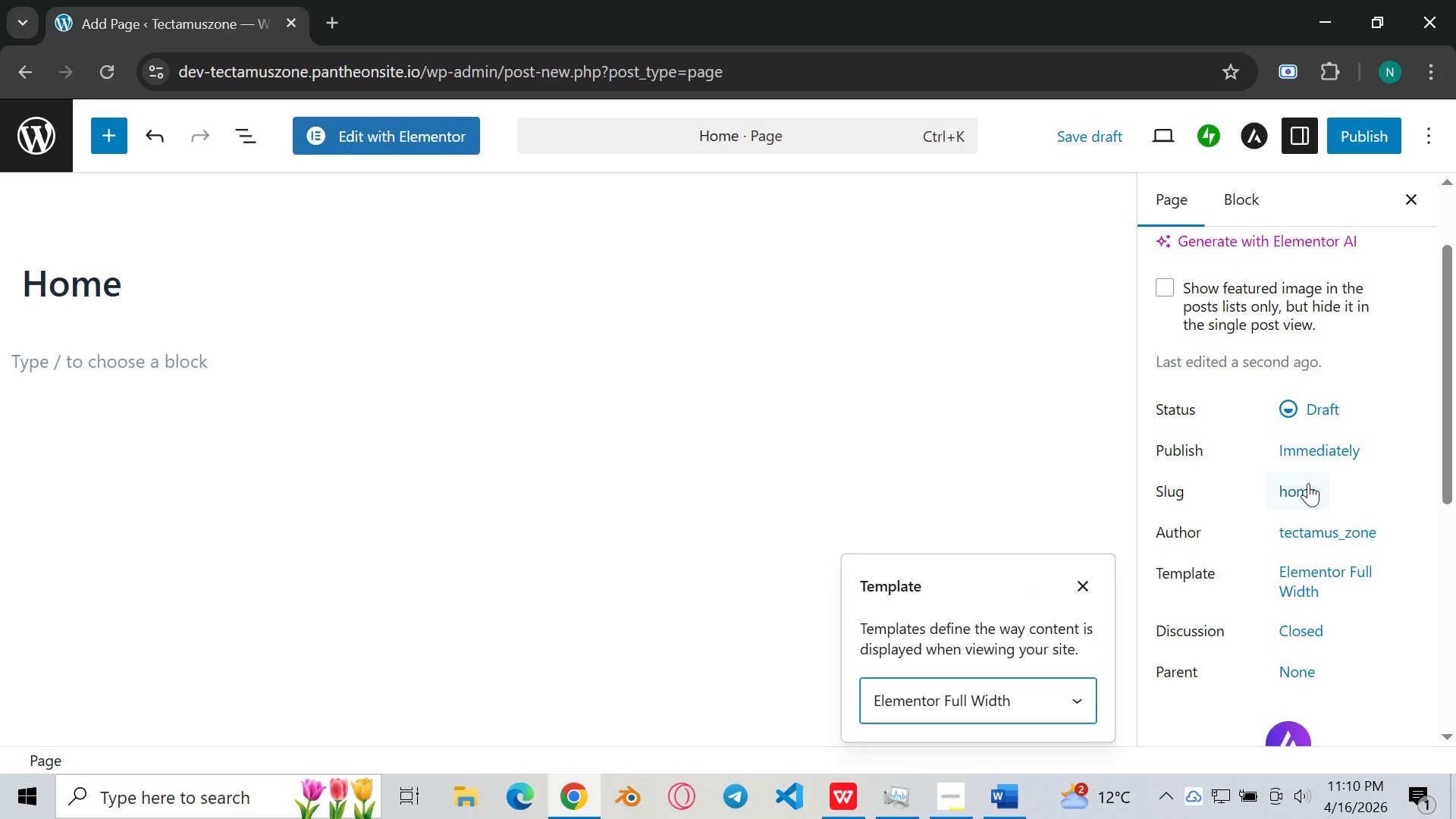 
wait(5.72)
 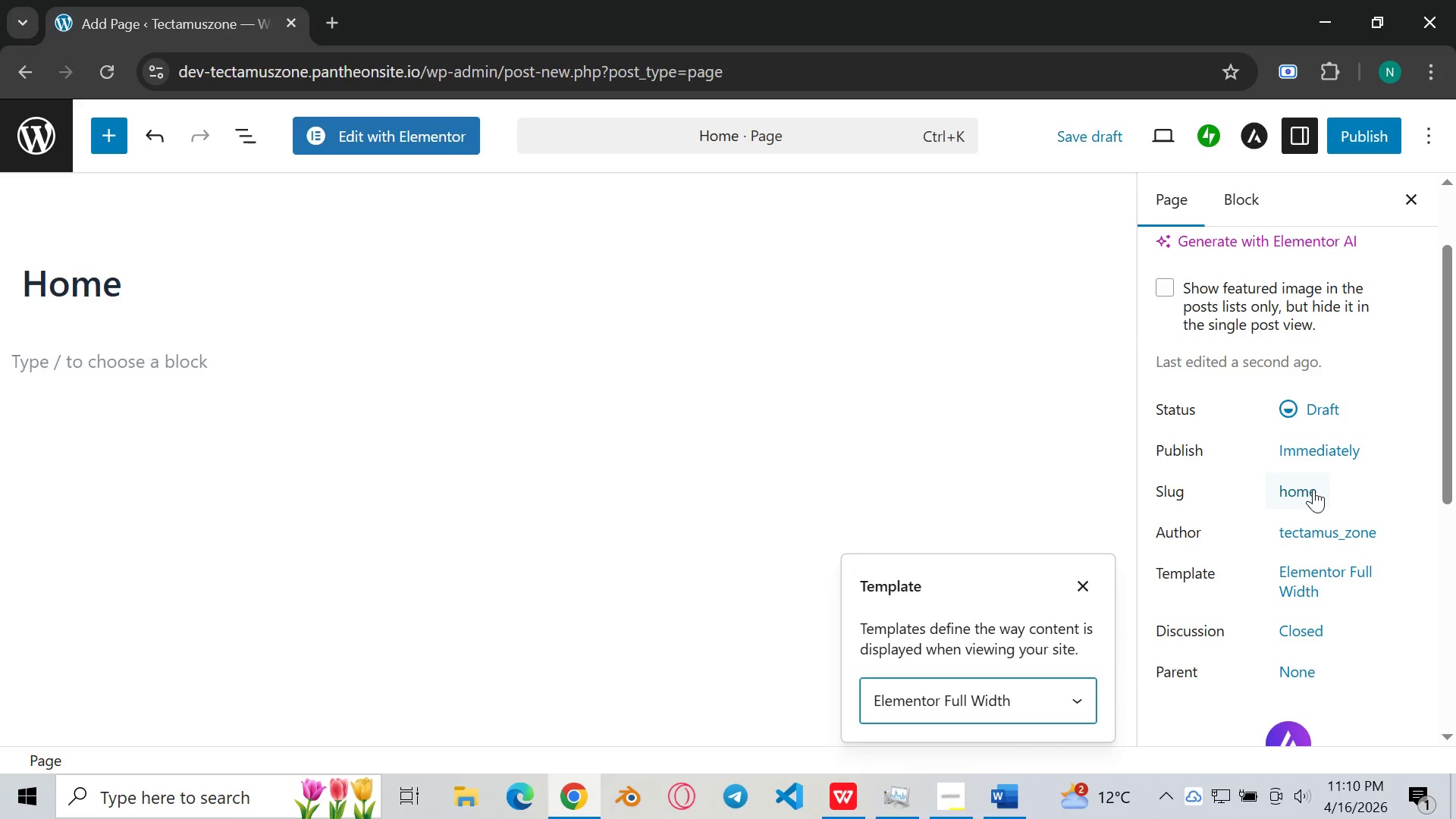 
scroll: coordinate [1308, 483], scroll_direction: down, amount: 2.0
 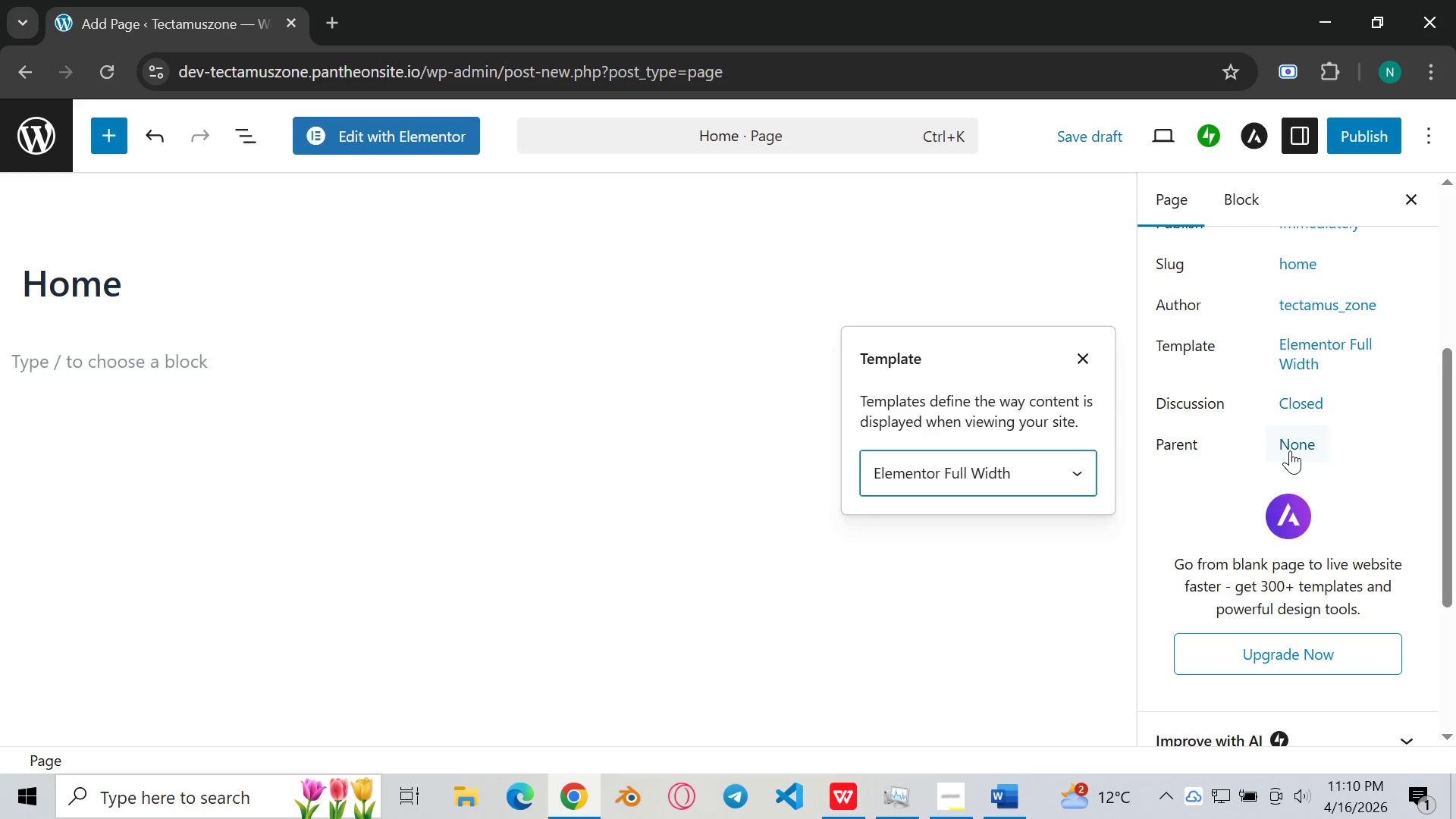 
left_click([1295, 436])
 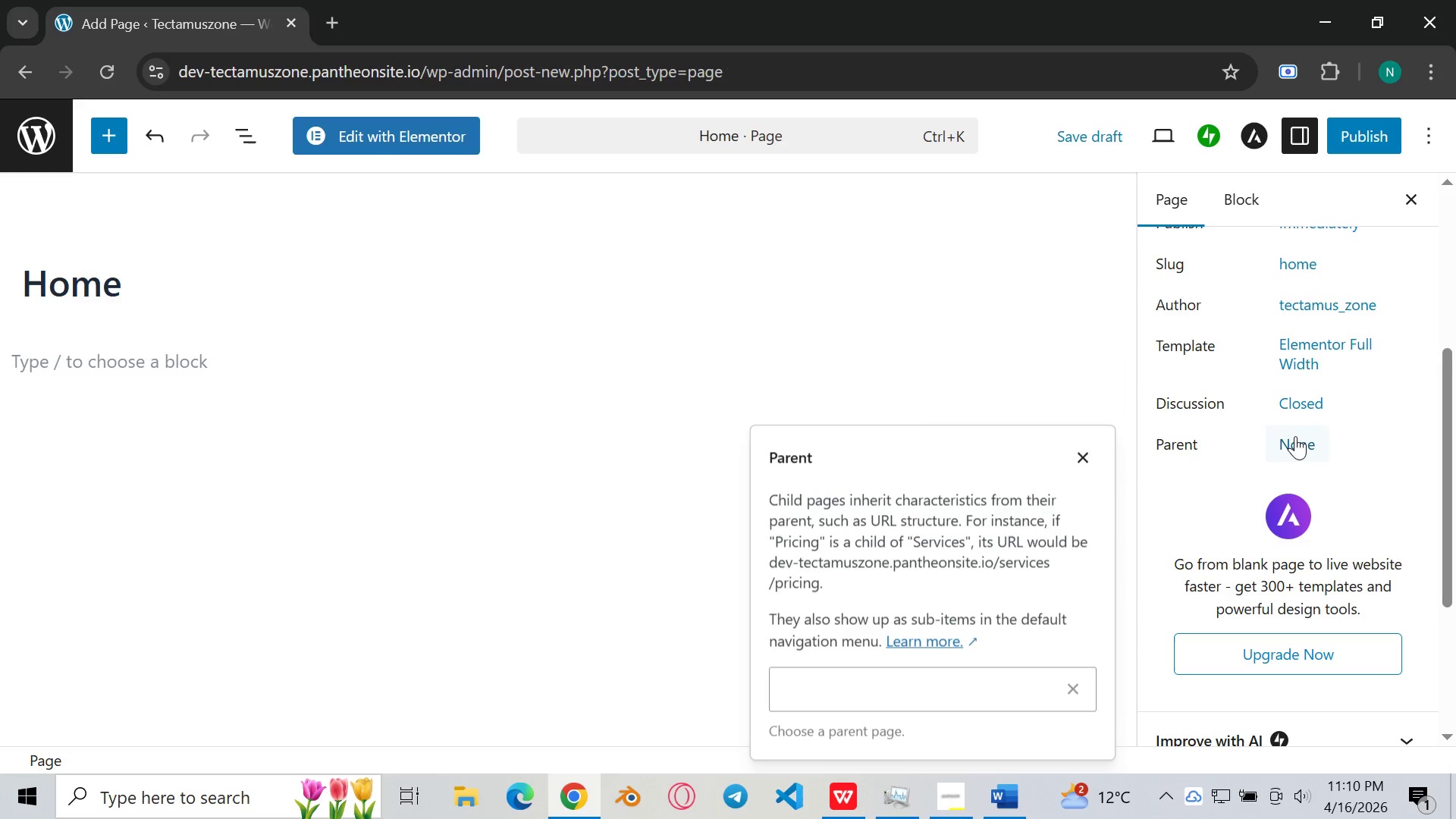 
left_click([1295, 436])
 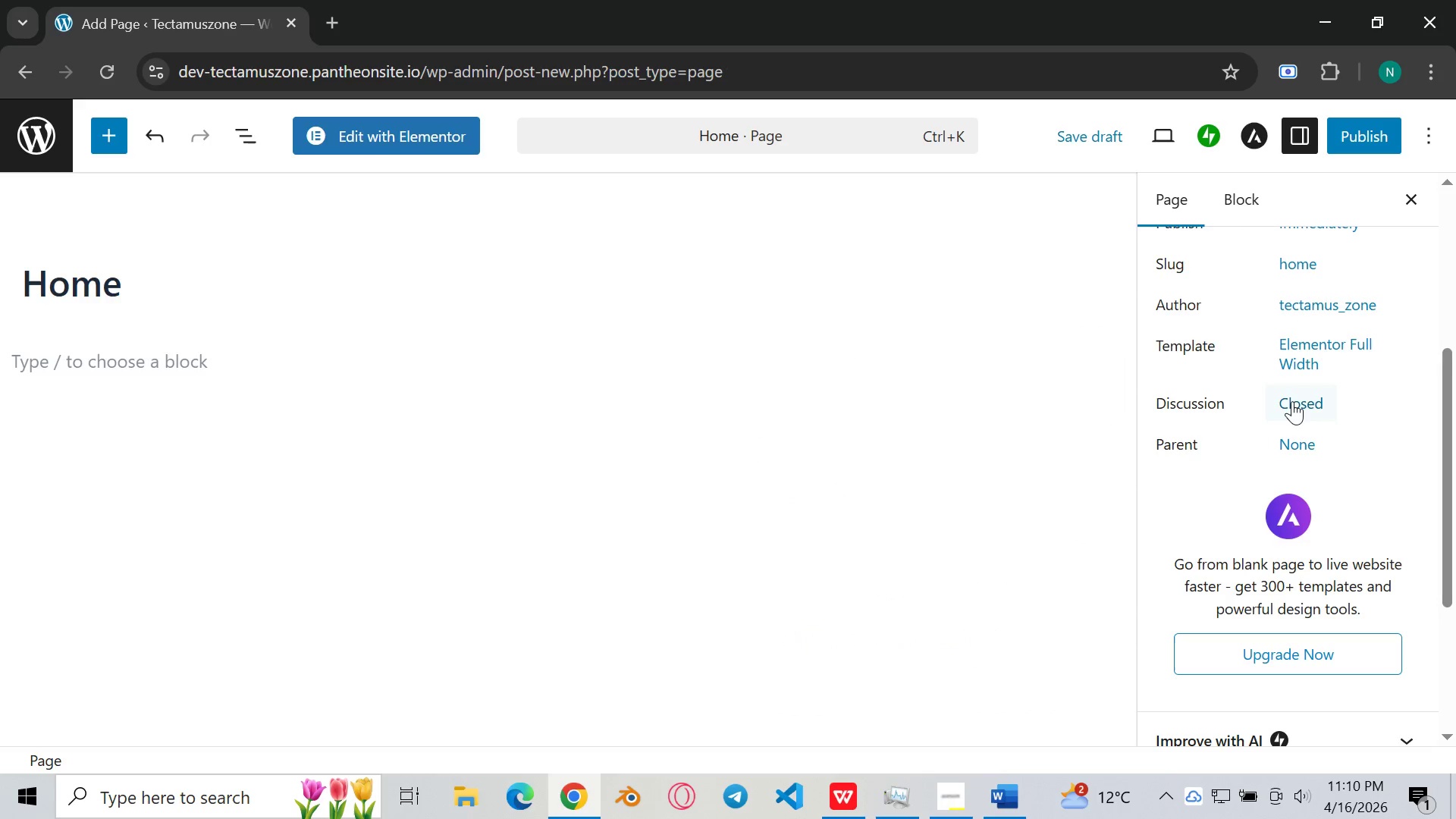 
left_click([1292, 400])
 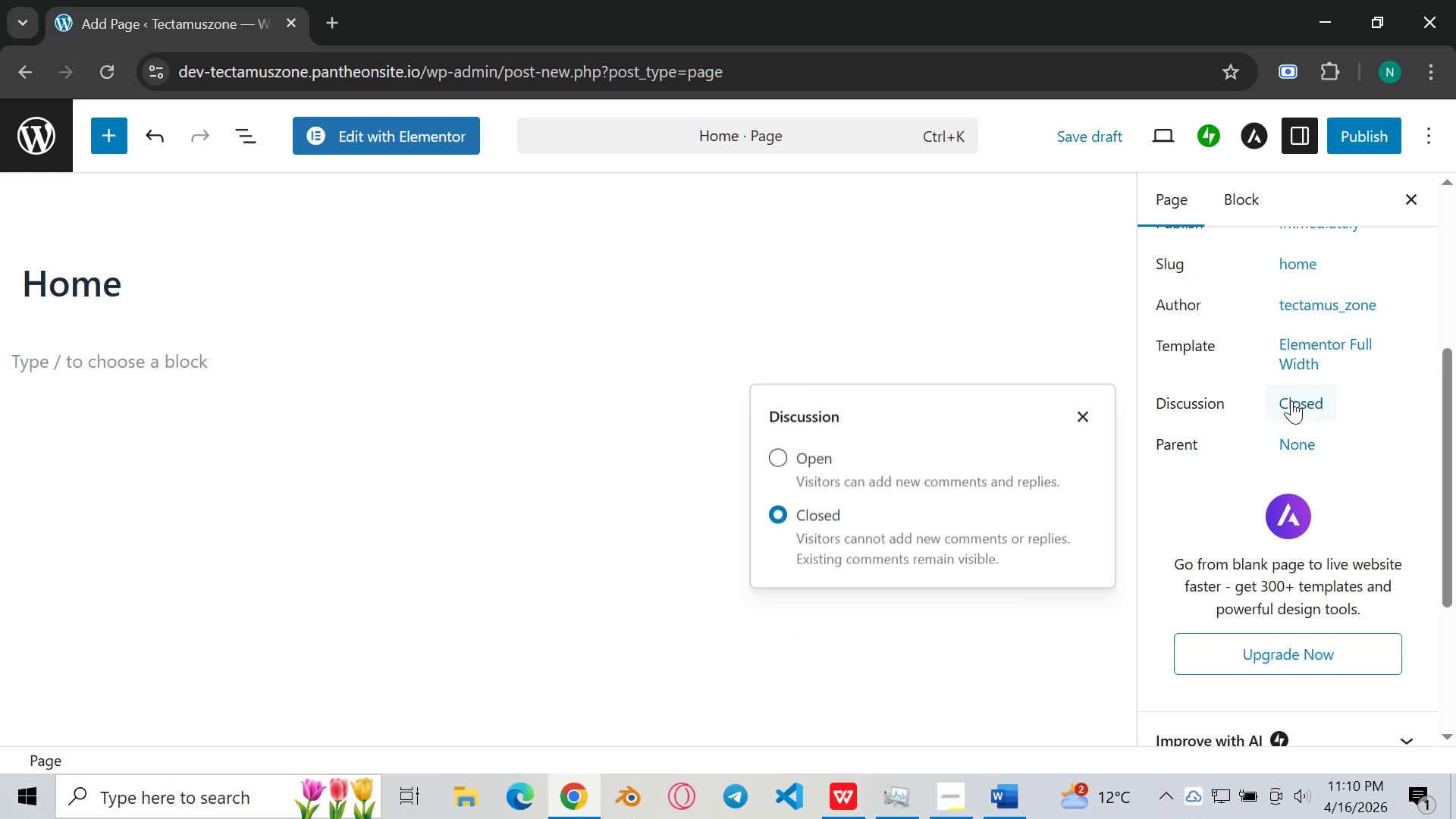 
left_click([1291, 400])
 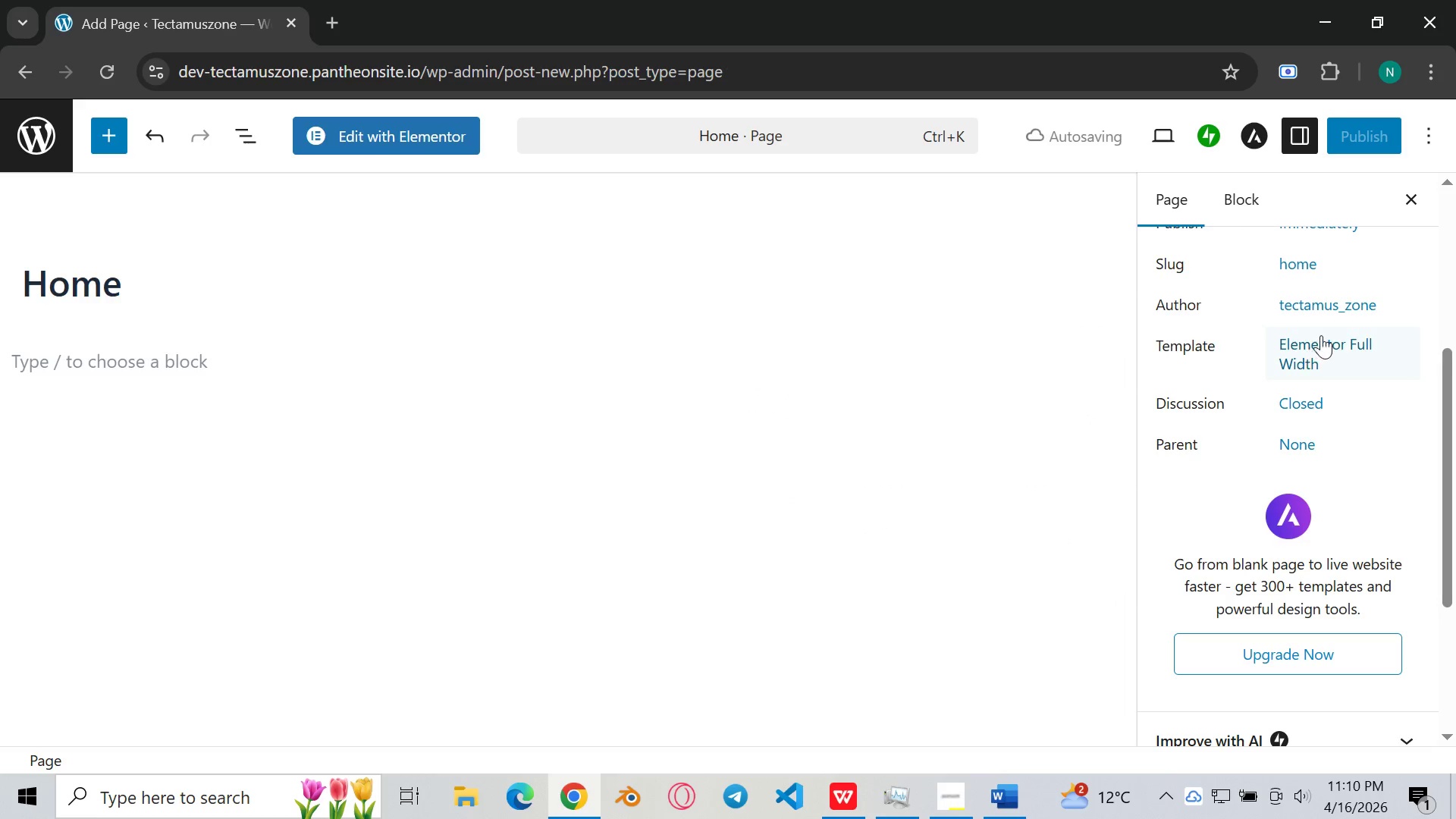 
scroll: coordinate [1324, 334], scroll_direction: up, amount: 1.0
 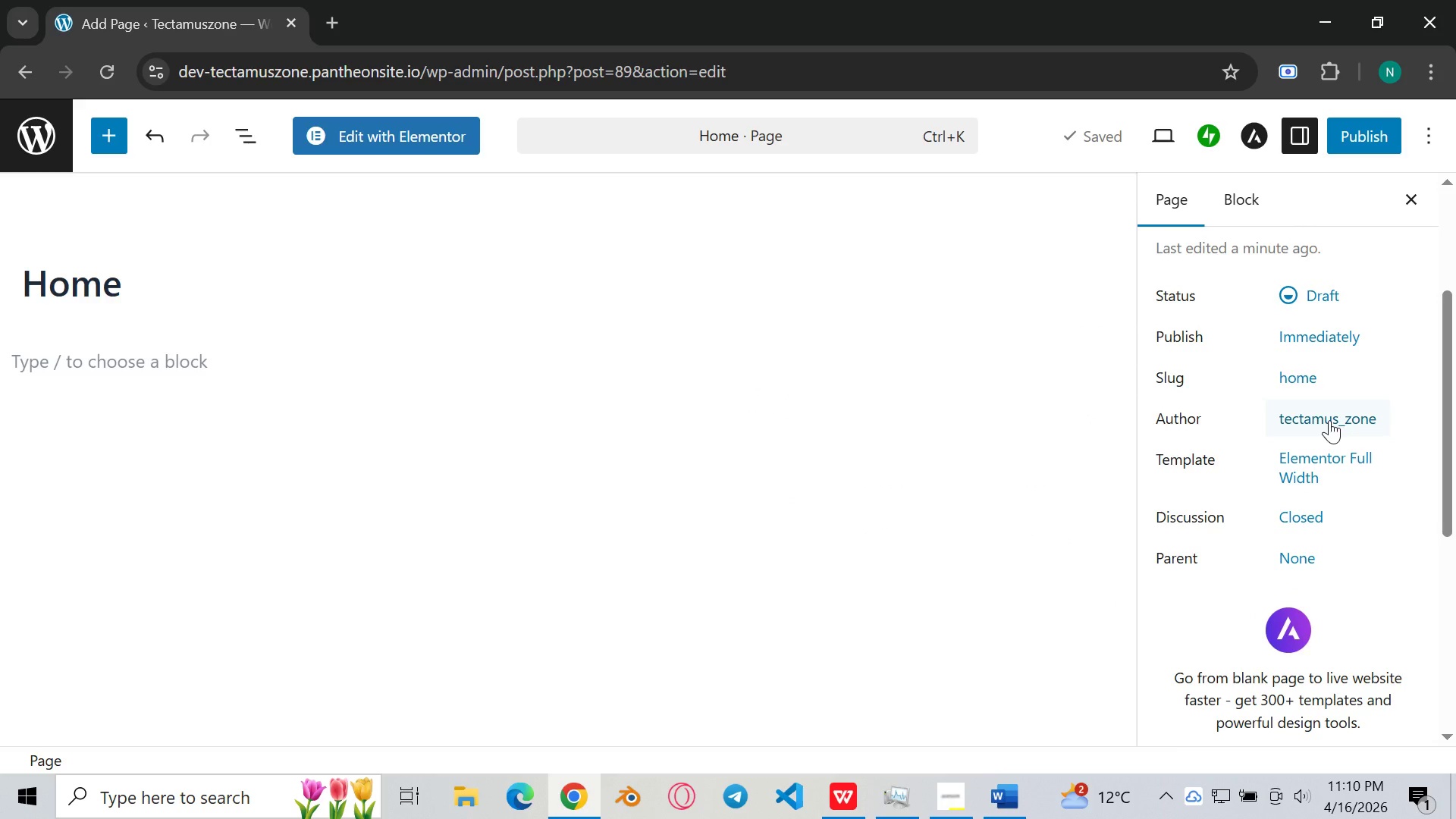 
left_click([1329, 420])
 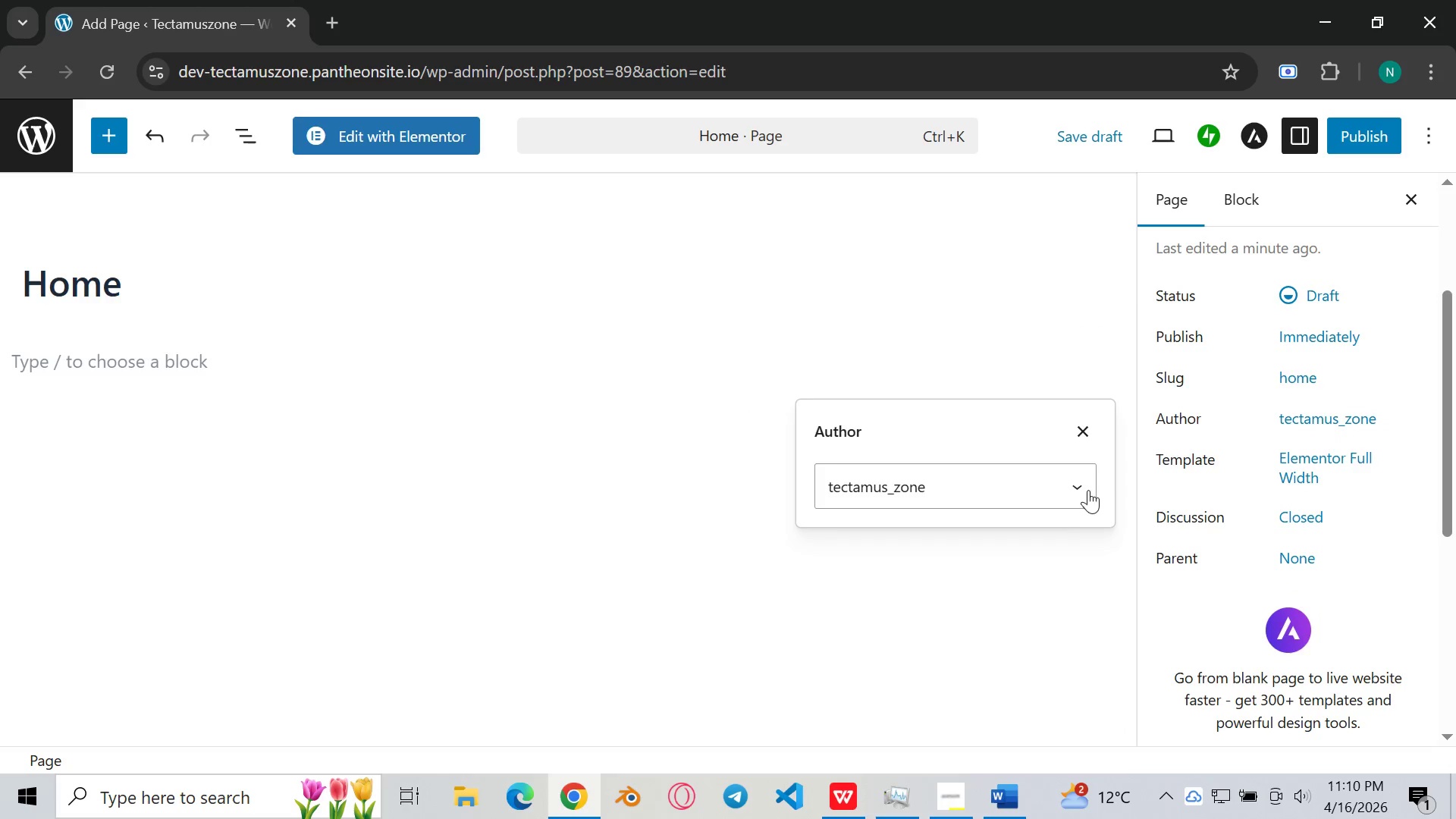 
left_click([1059, 486])
 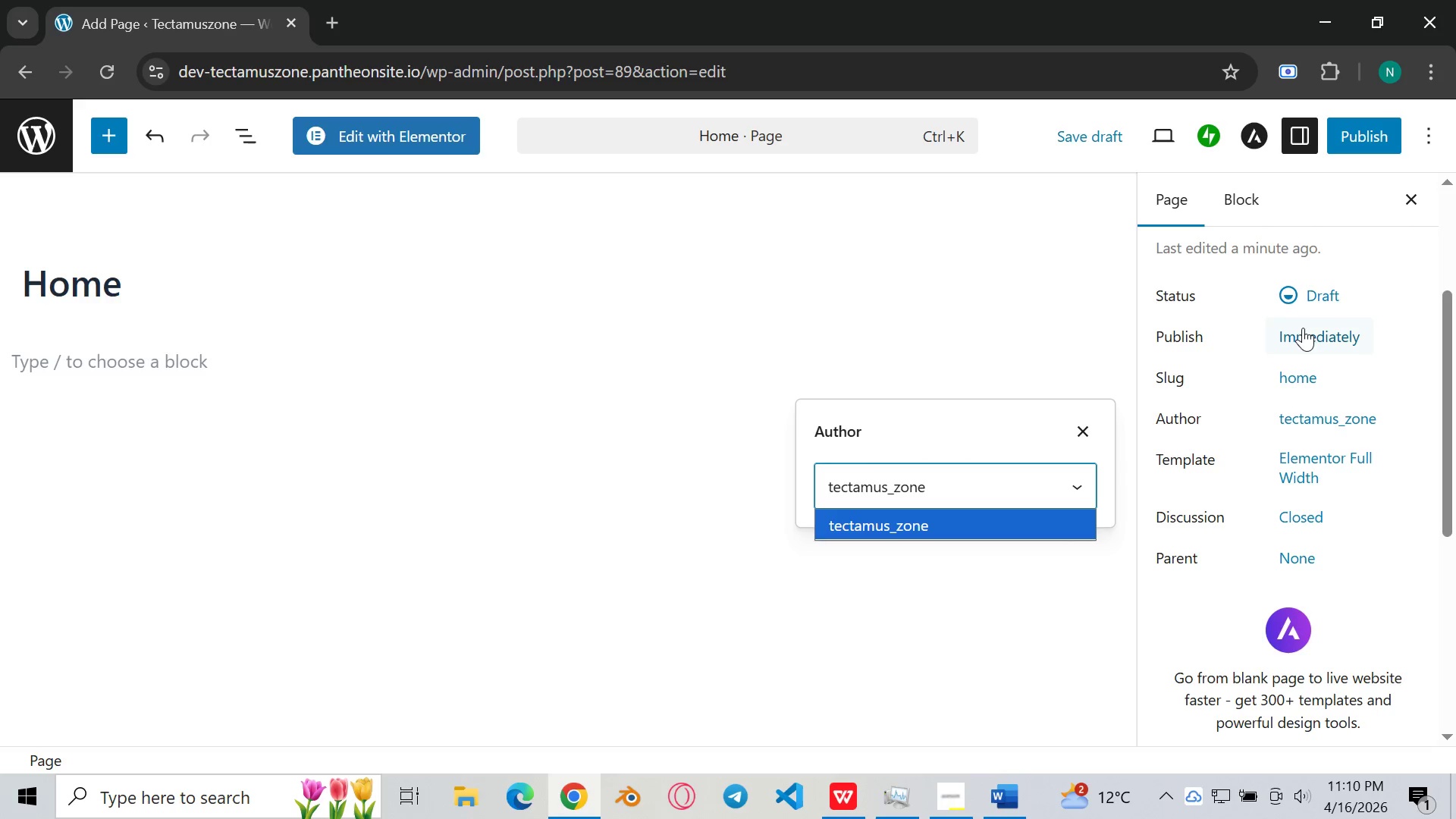 
left_click([1289, 293])
 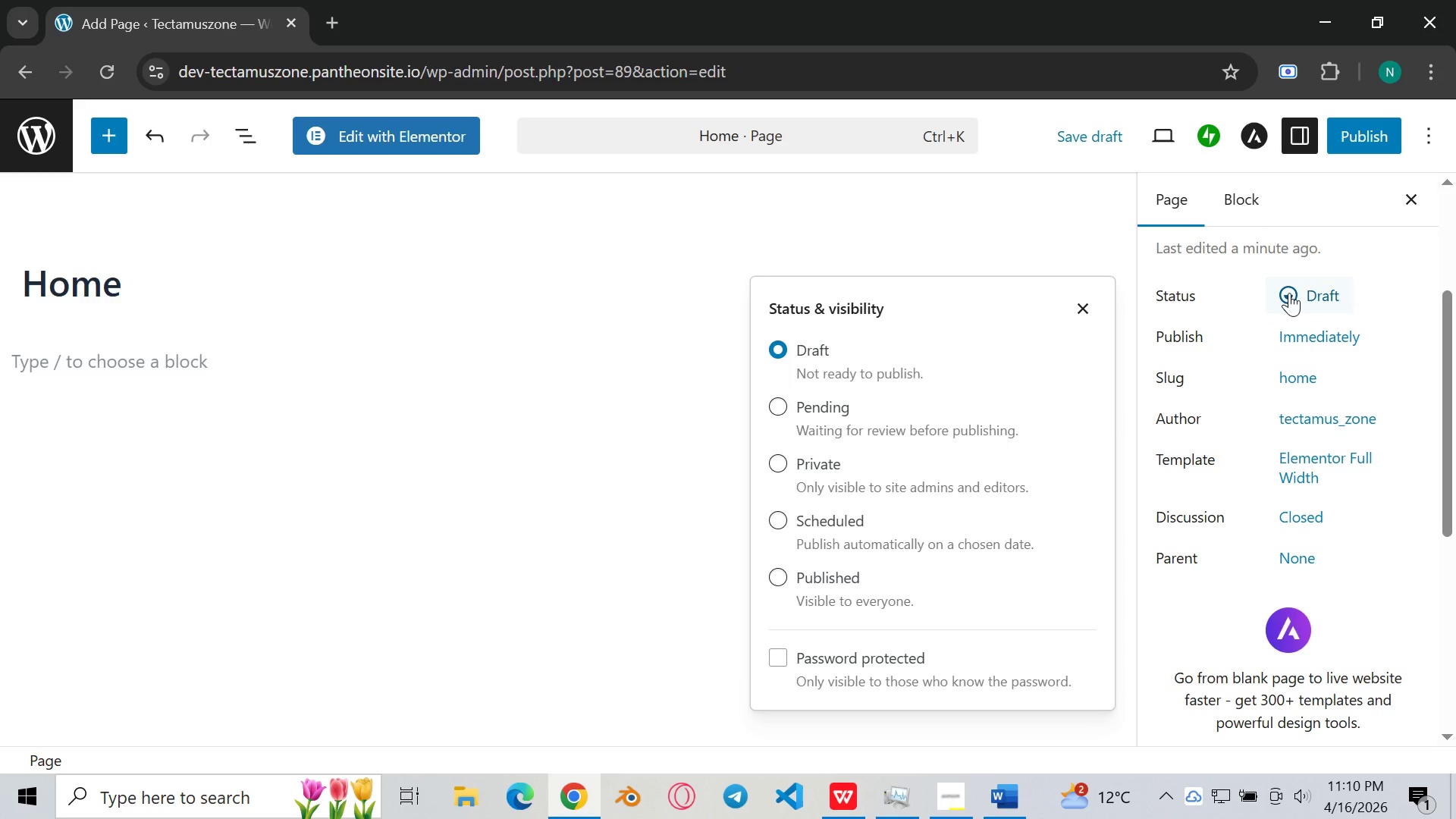 
wait(6.38)
 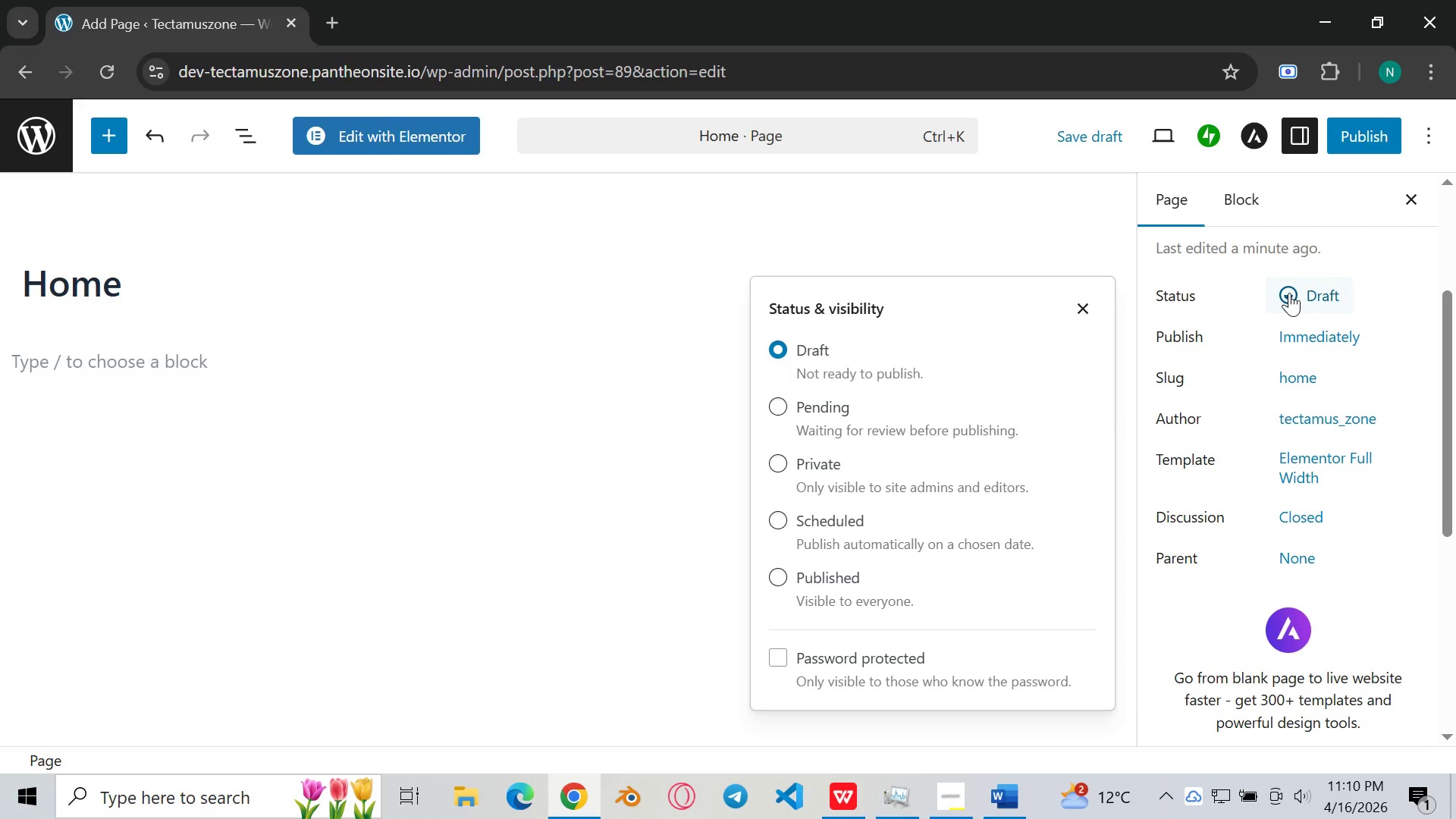 
scroll: coordinate [1289, 293], scroll_direction: up, amount: 2.0
 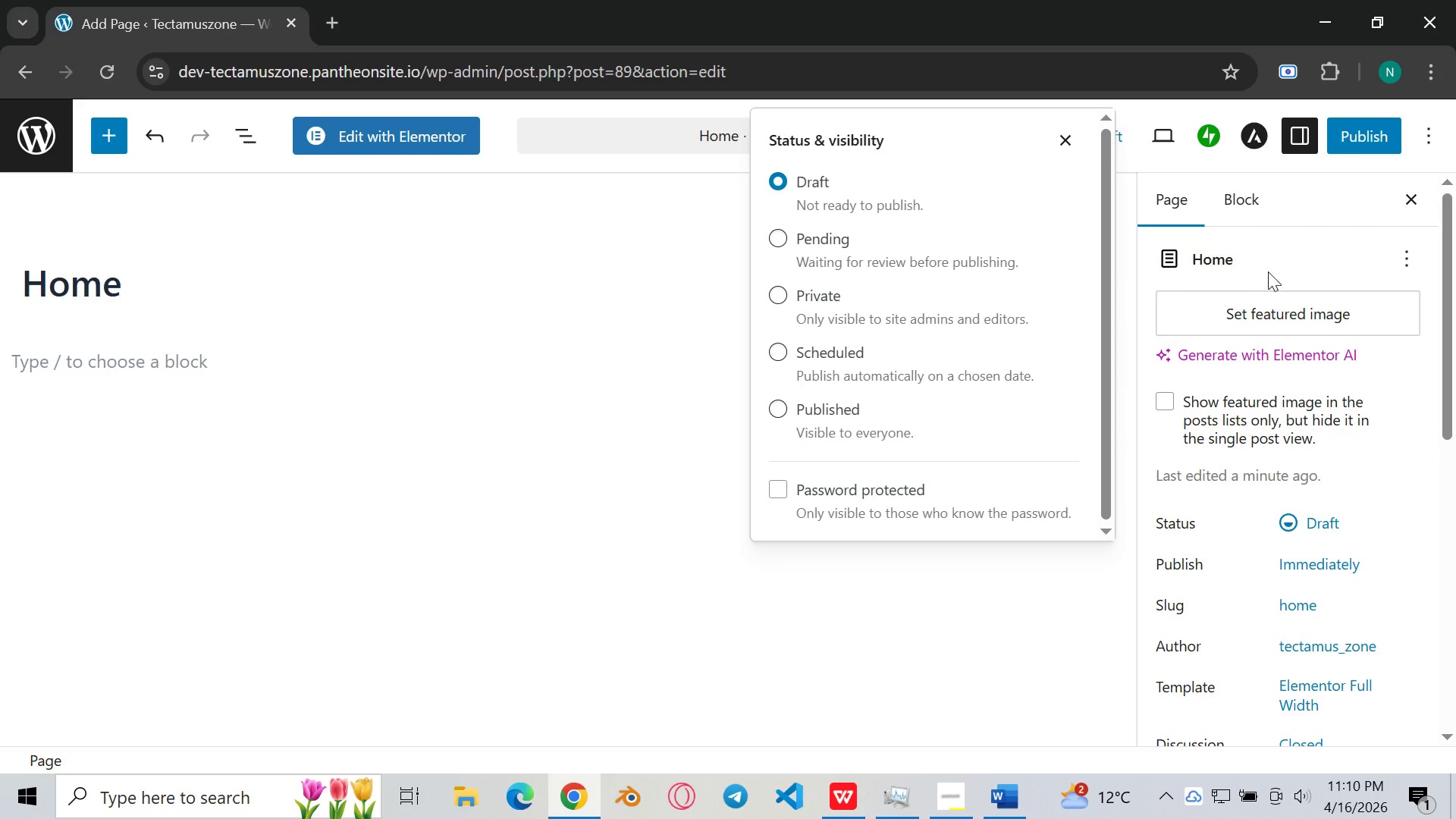 
left_click([1268, 271])
 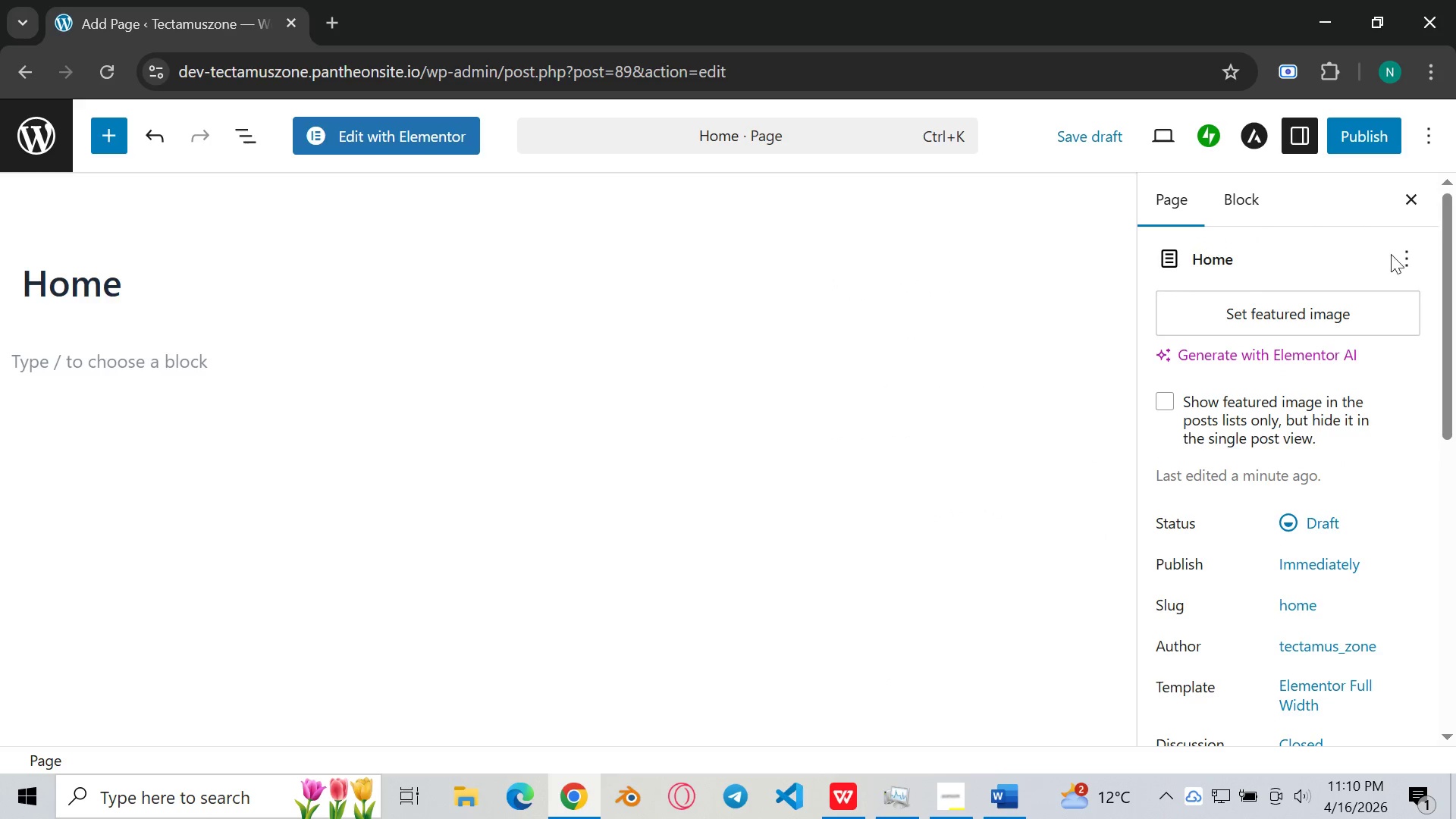 
left_click([1409, 254])
 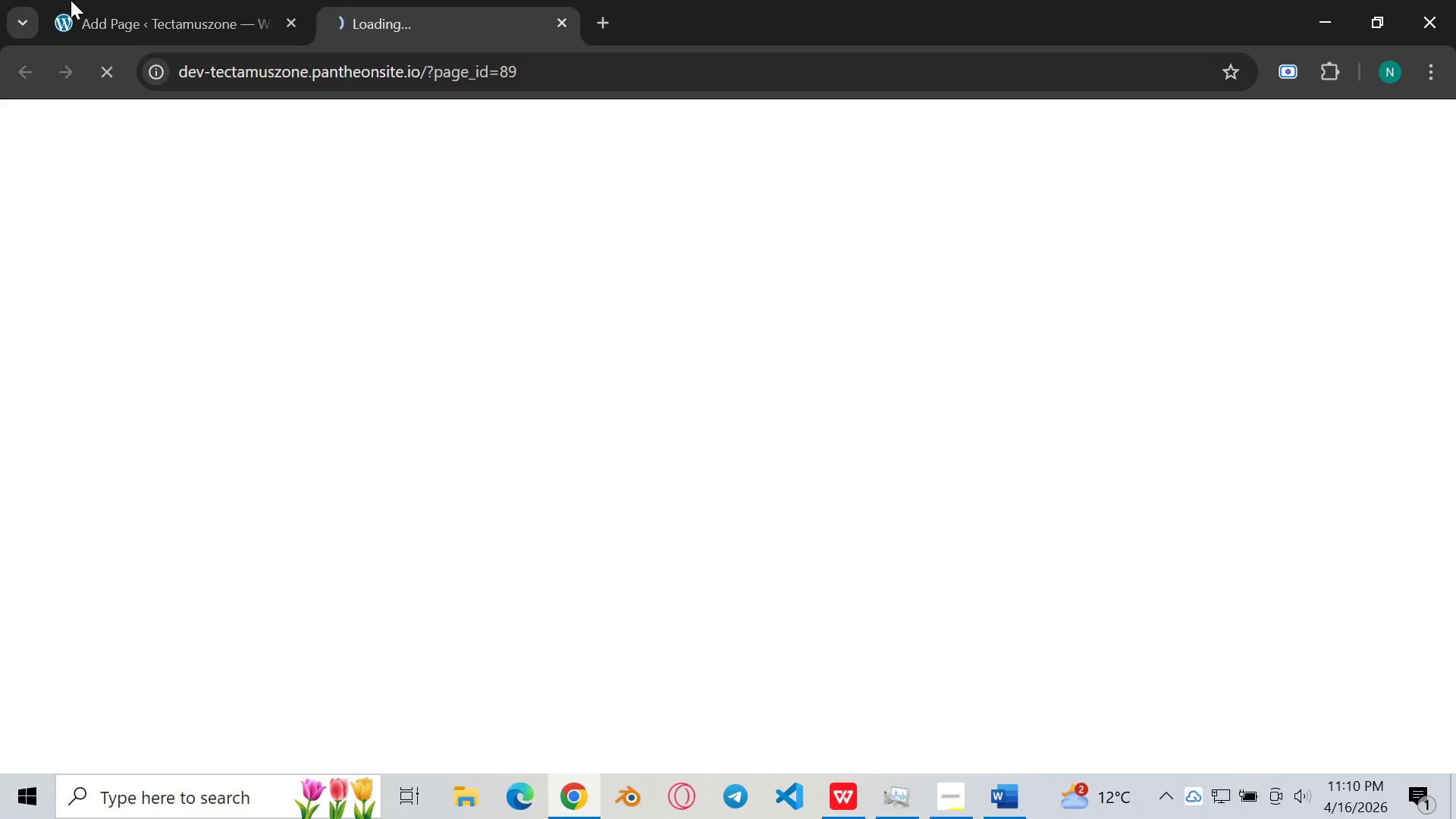 
mouse_move([-2, 14])
 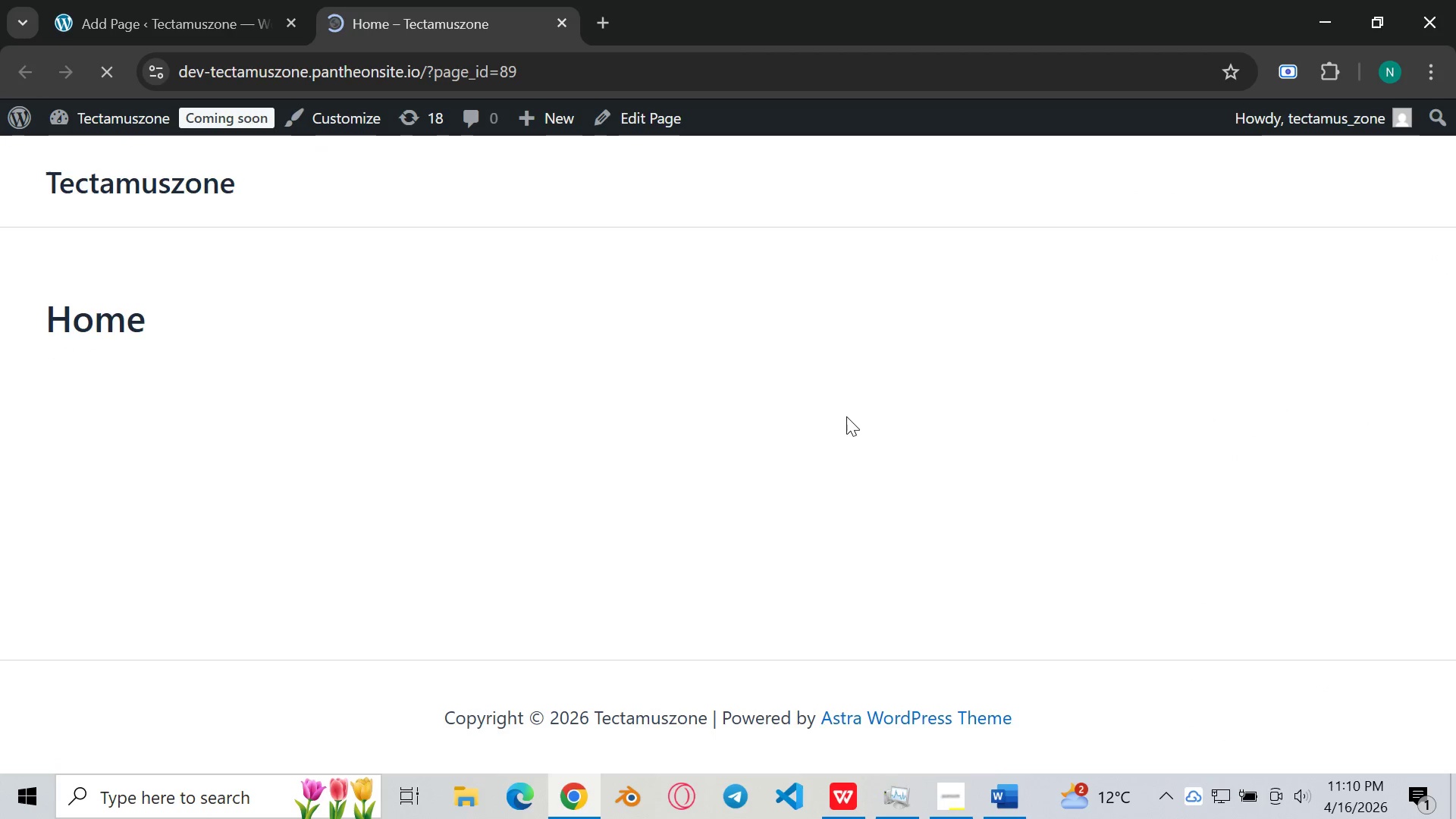 
scroll: coordinate [575, 323], scroll_direction: up, amount: 12.0
 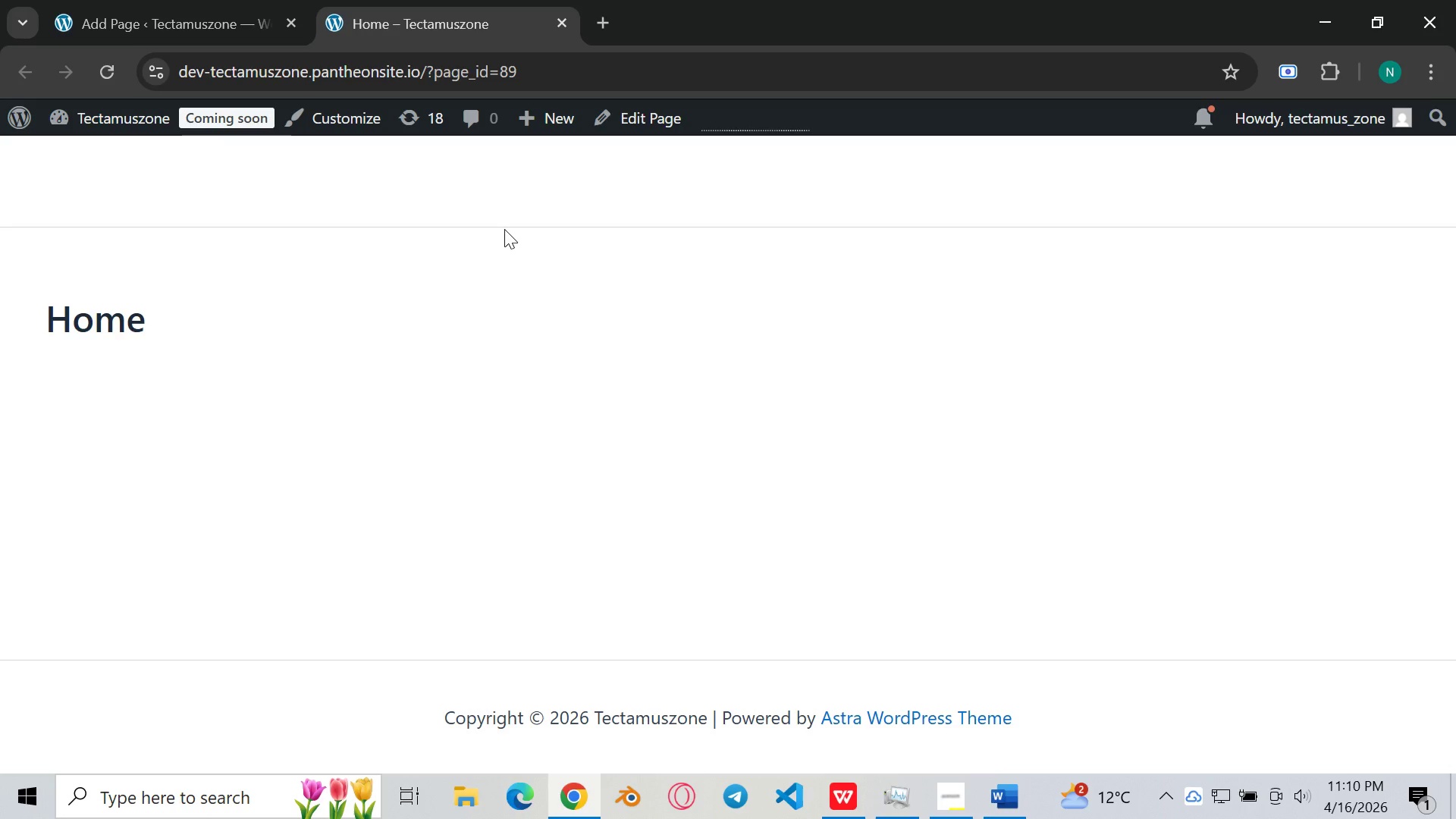 
left_click_drag(start_coordinate=[322, 22], to_coordinate=[273, 60])
 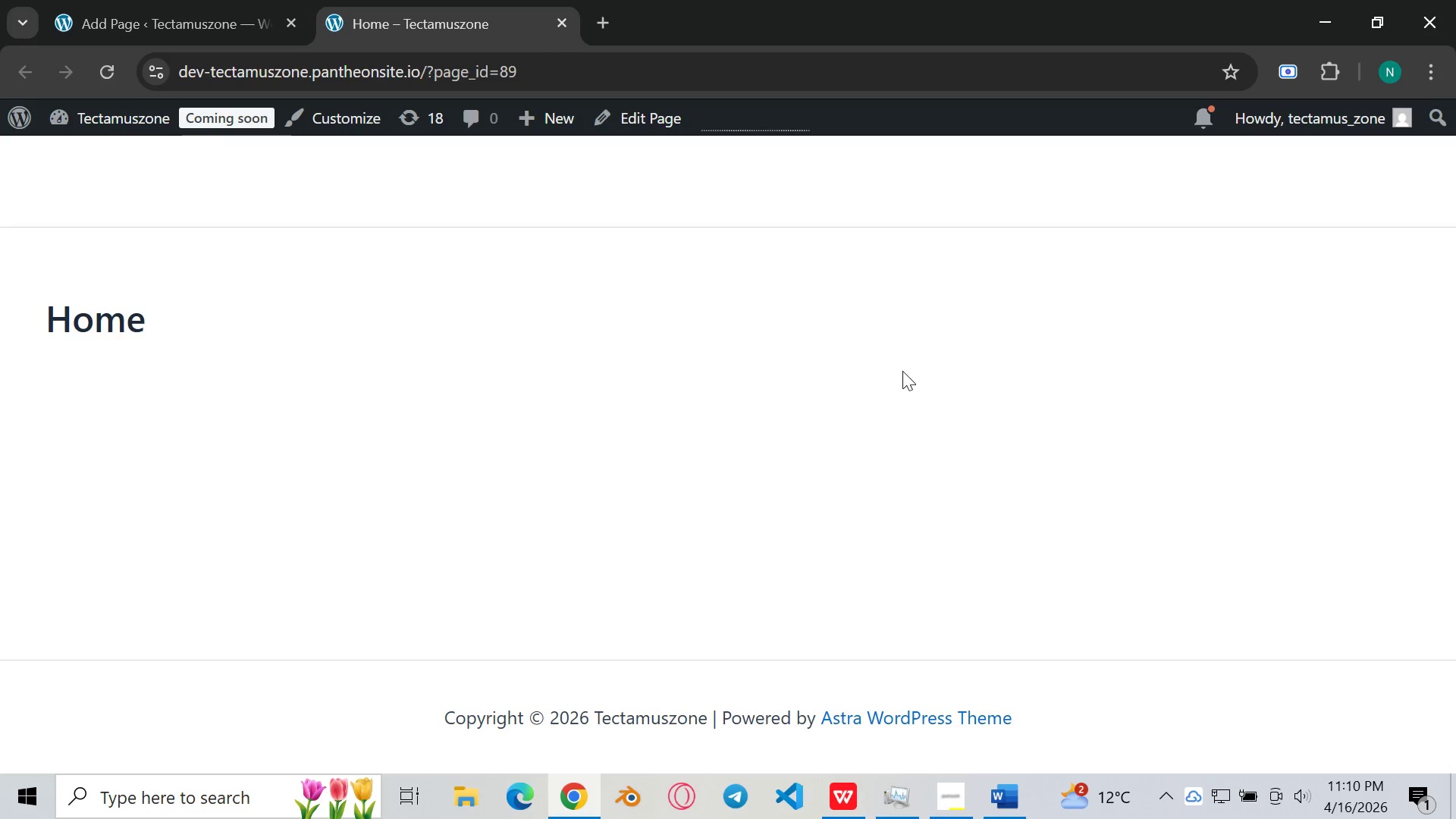 
scroll: coordinate [497, 227], scroll_direction: up, amount: 1.0
 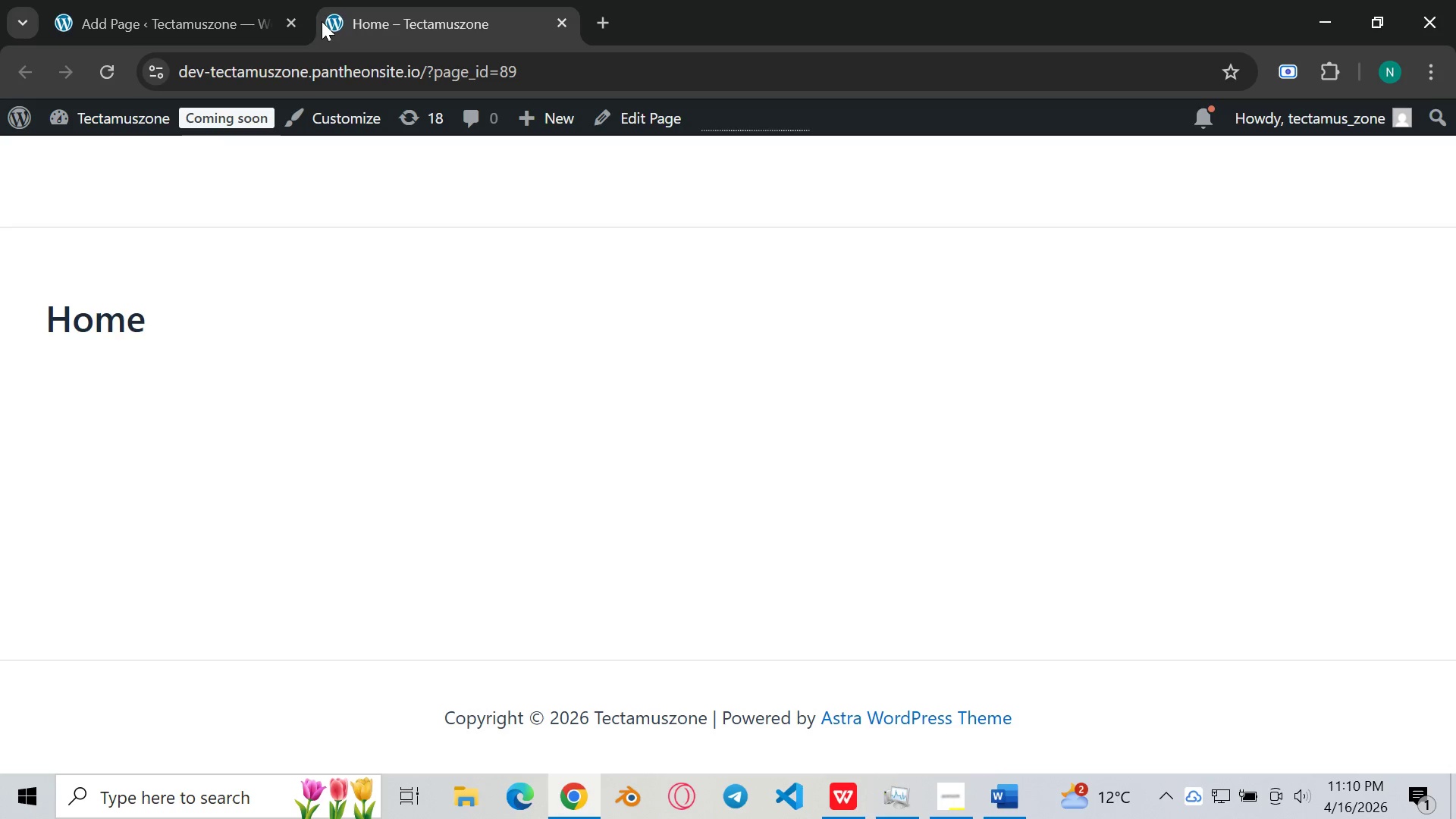 
left_click_drag(start_coordinate=[470, 0], to_coordinate=[463, 27])
 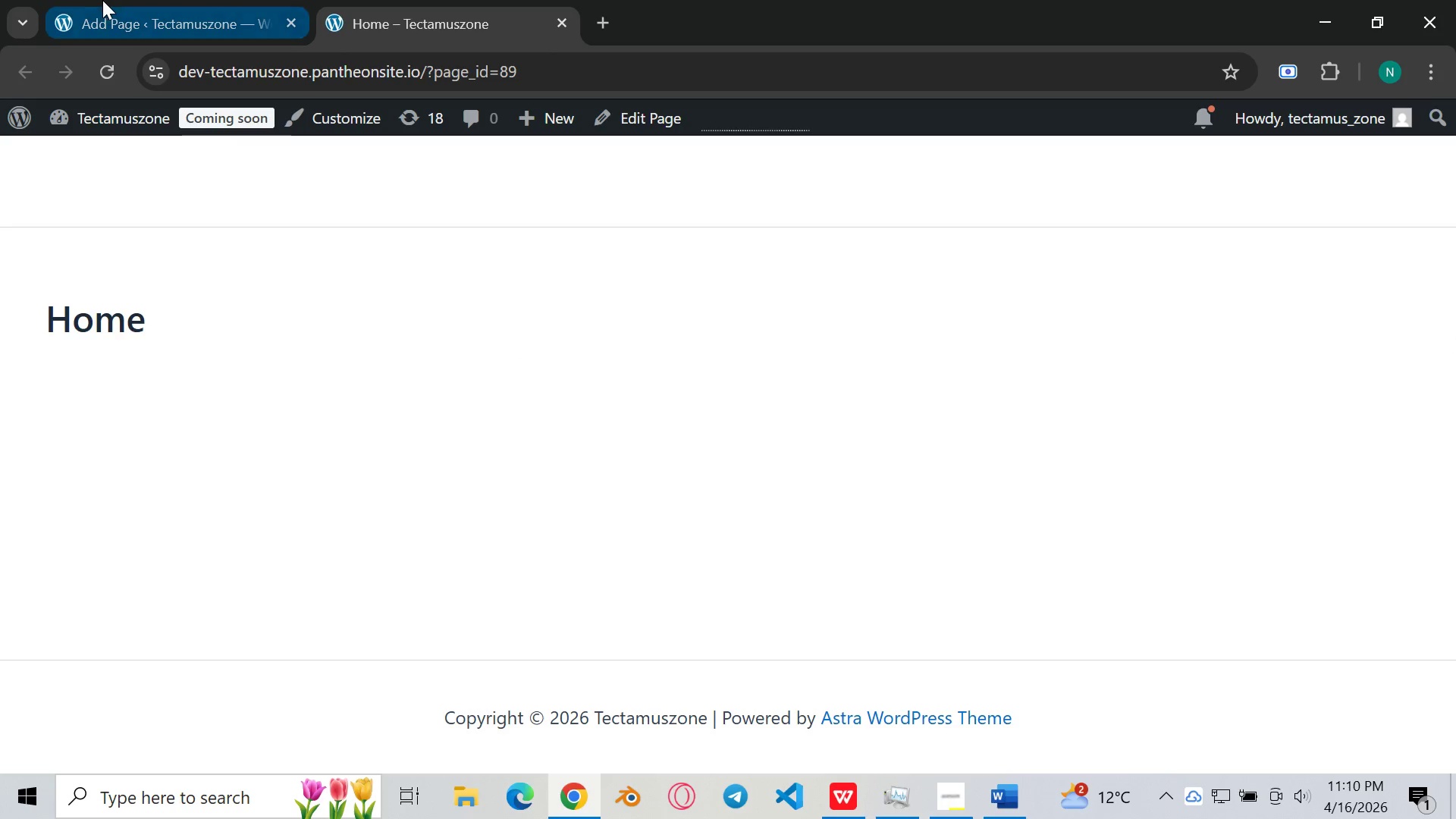 
left_click([115, 0])
 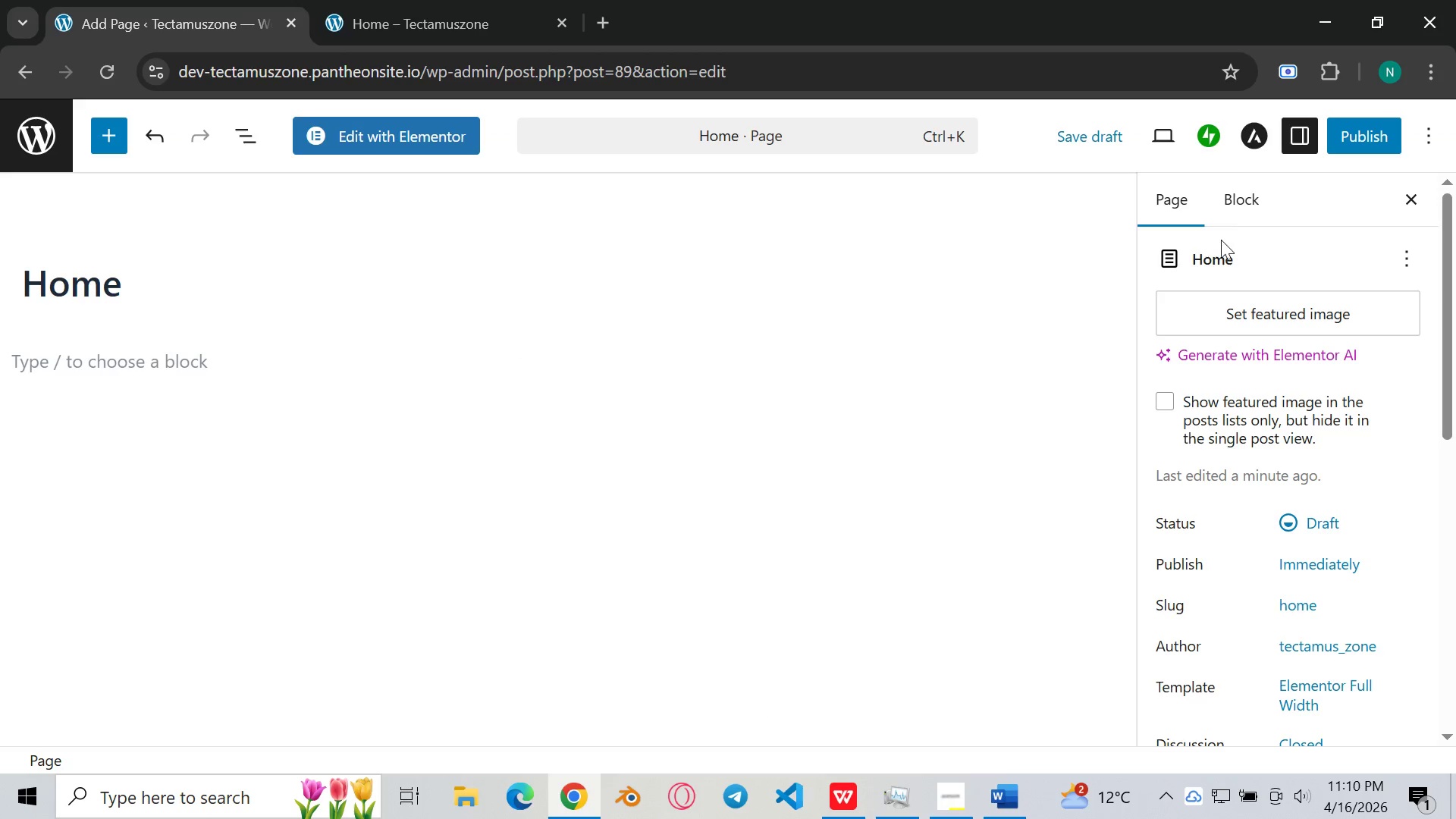 
left_click([1246, 196])
 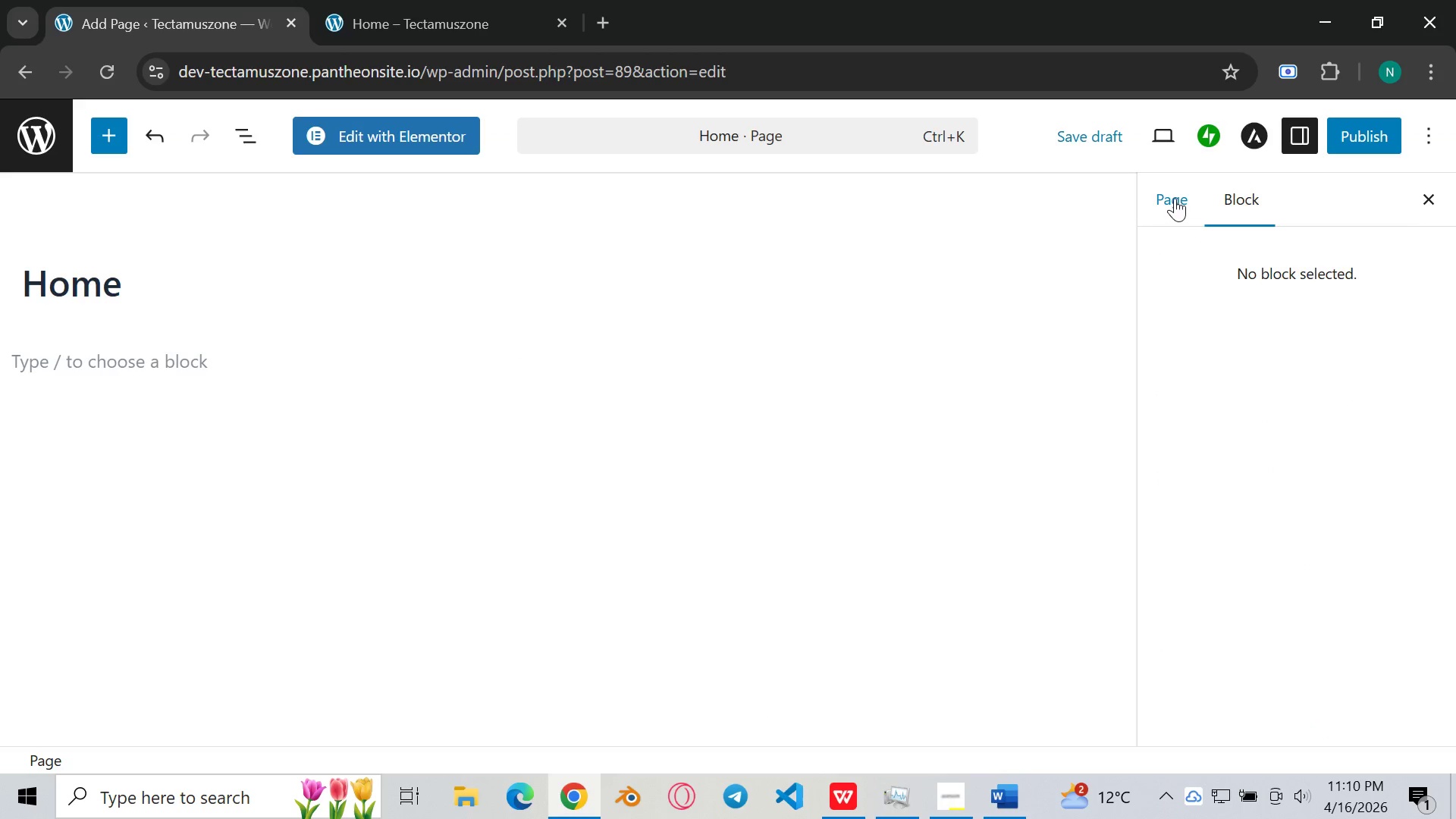 
left_click([1175, 198])
 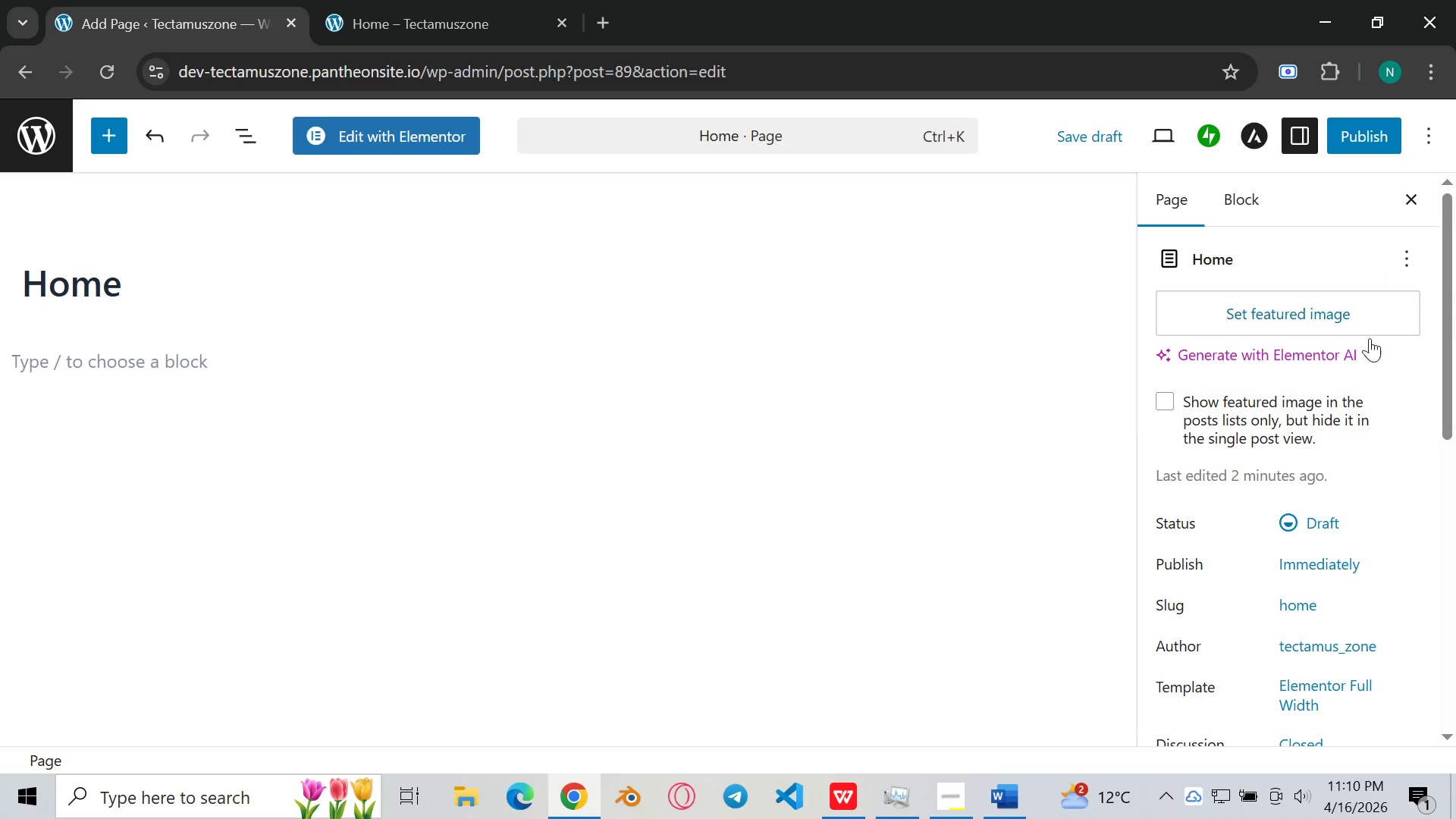 
scroll: coordinate [1332, 476], scroll_direction: down, amount: 1.0
 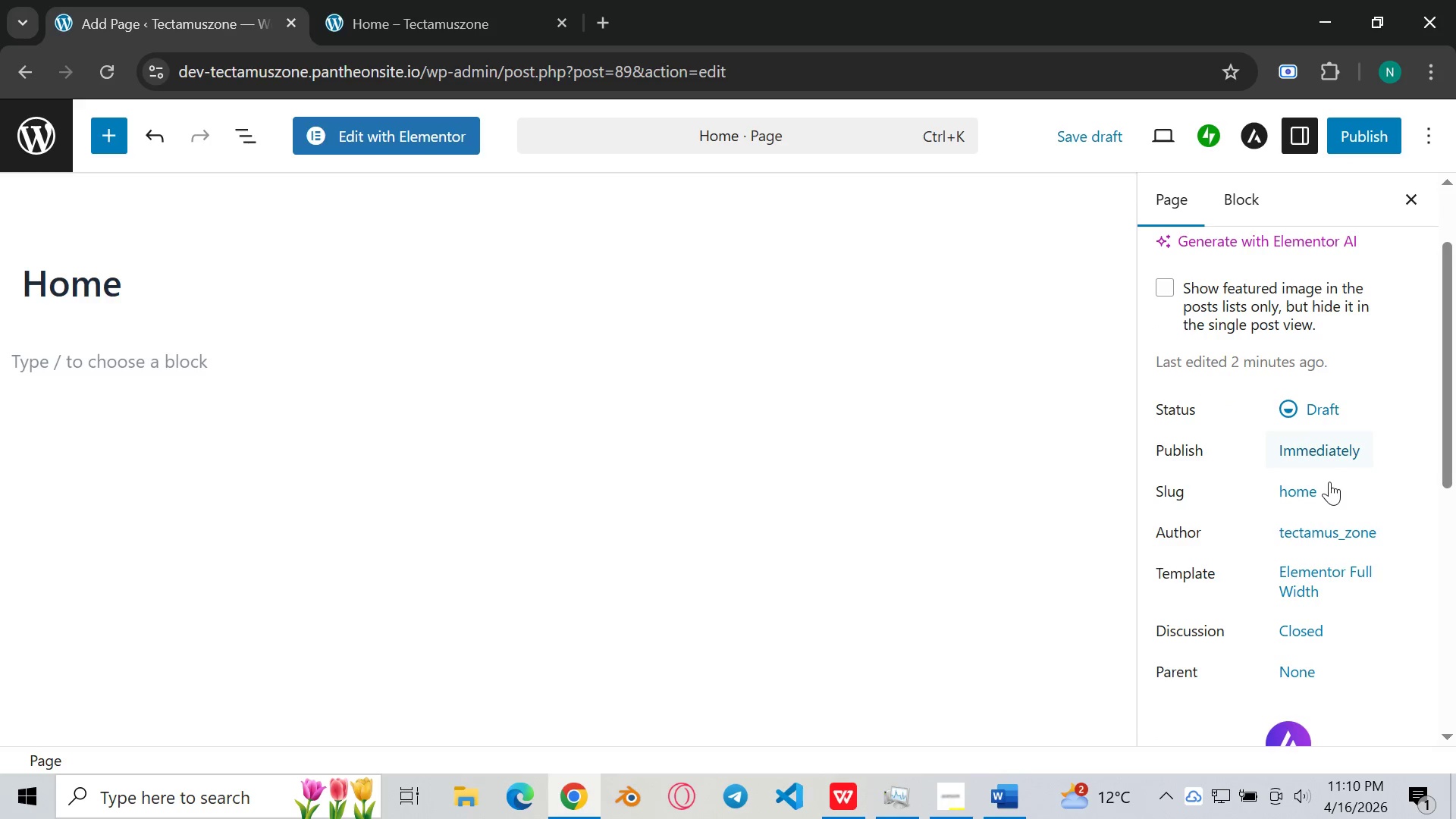 
mouse_move([1303, 468])
 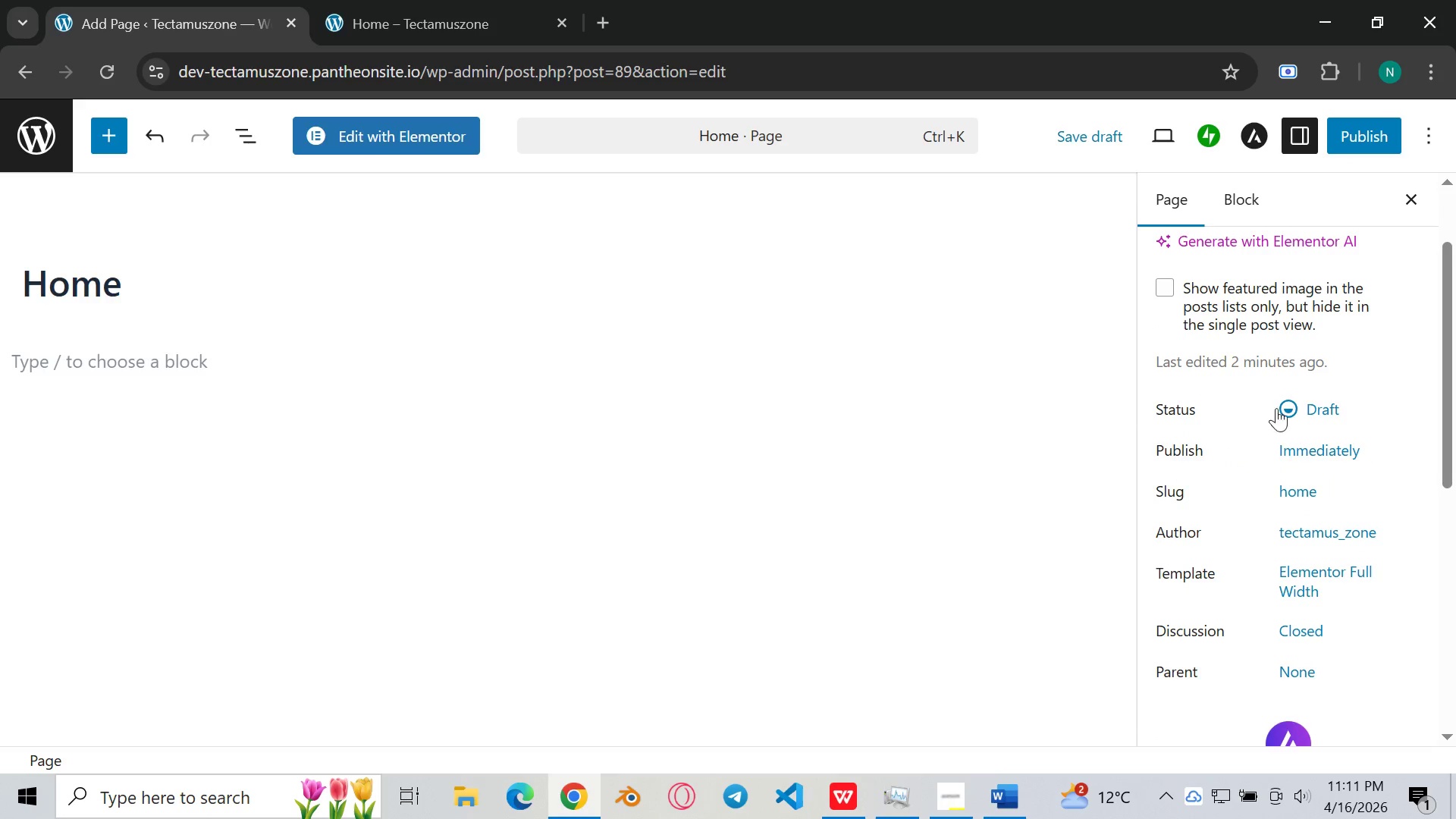 
left_click([1312, 402])
 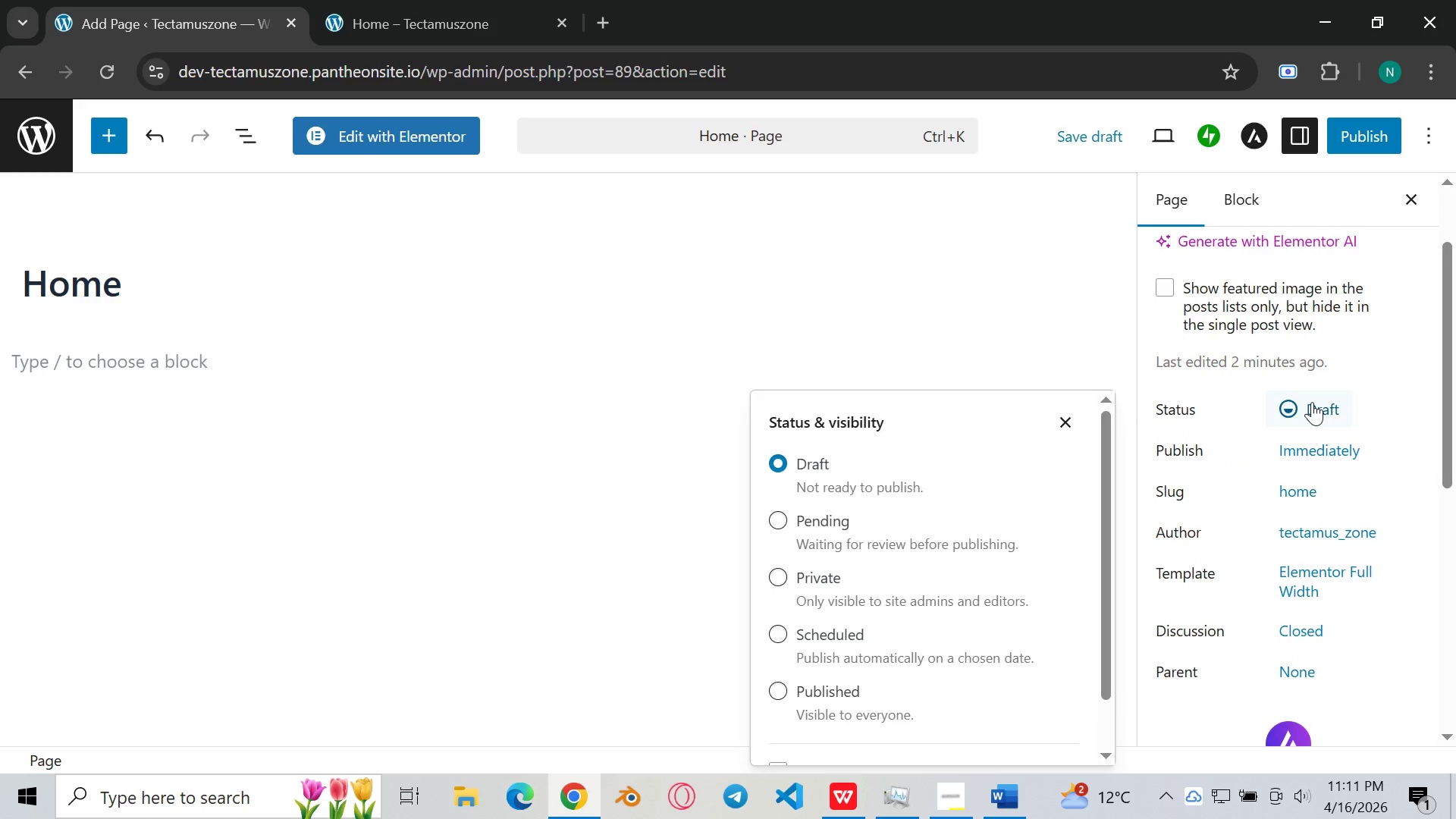 
left_click([1312, 402])
 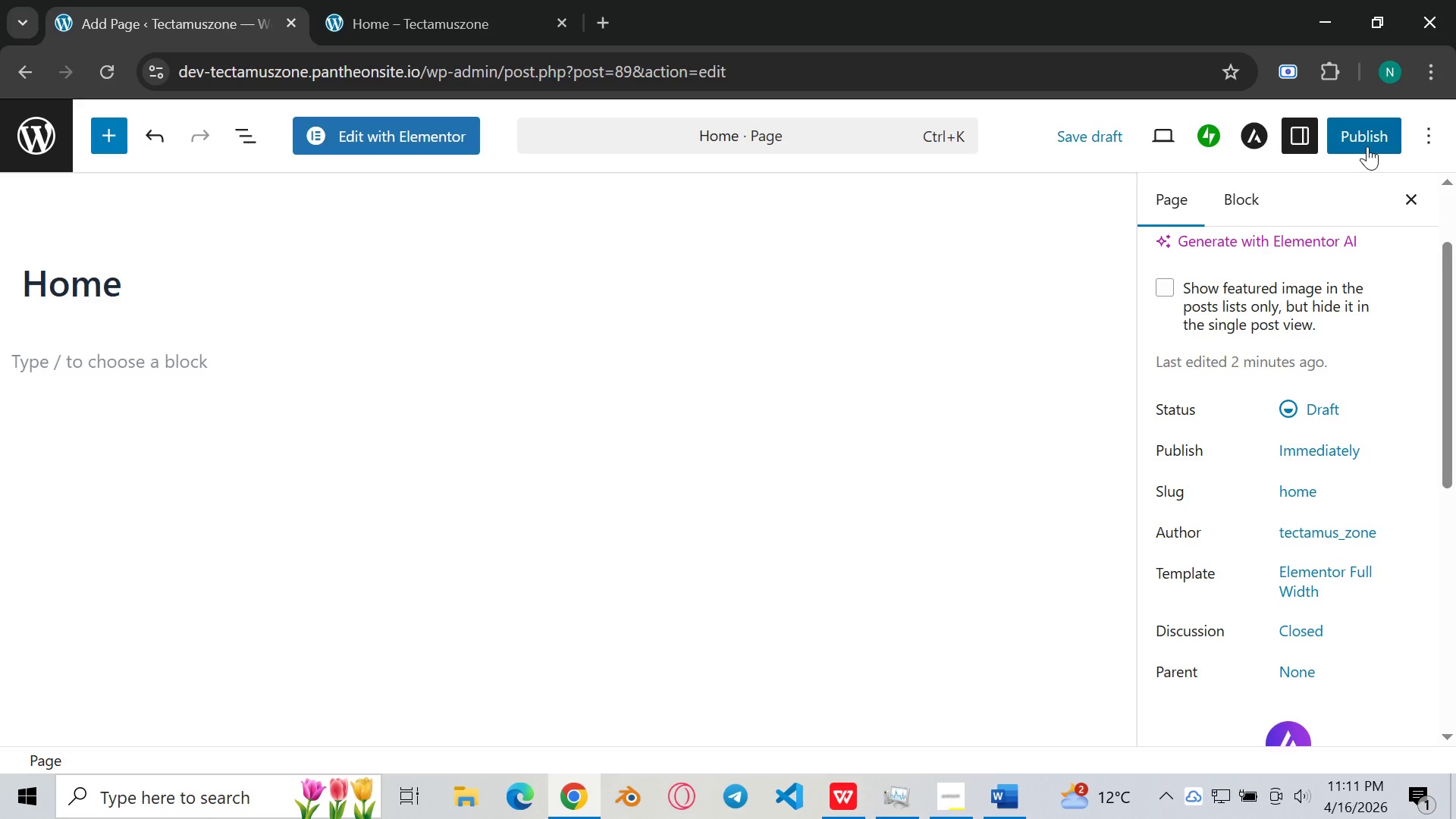 
left_click([1367, 146])
 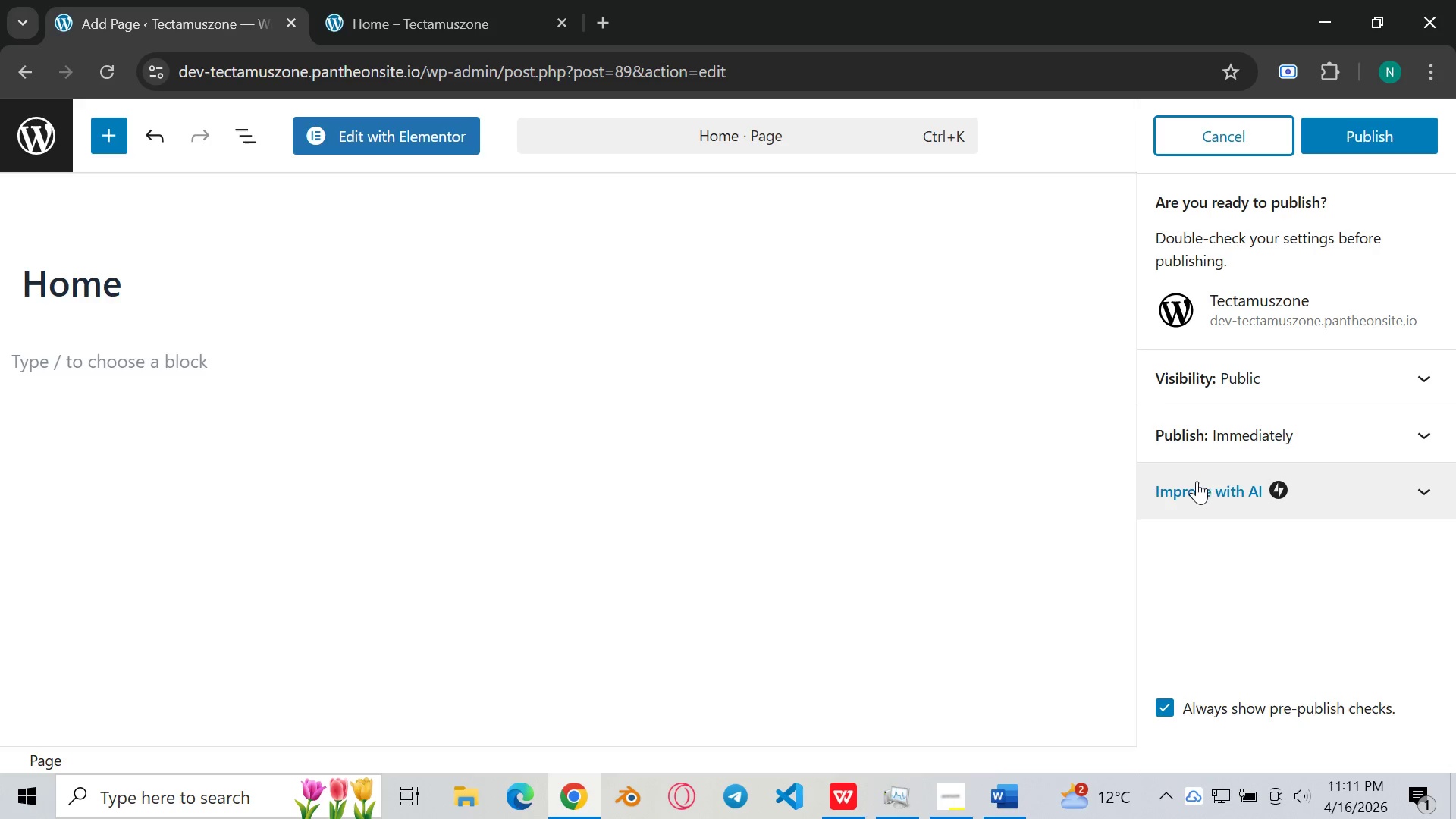 
wait(7.19)
 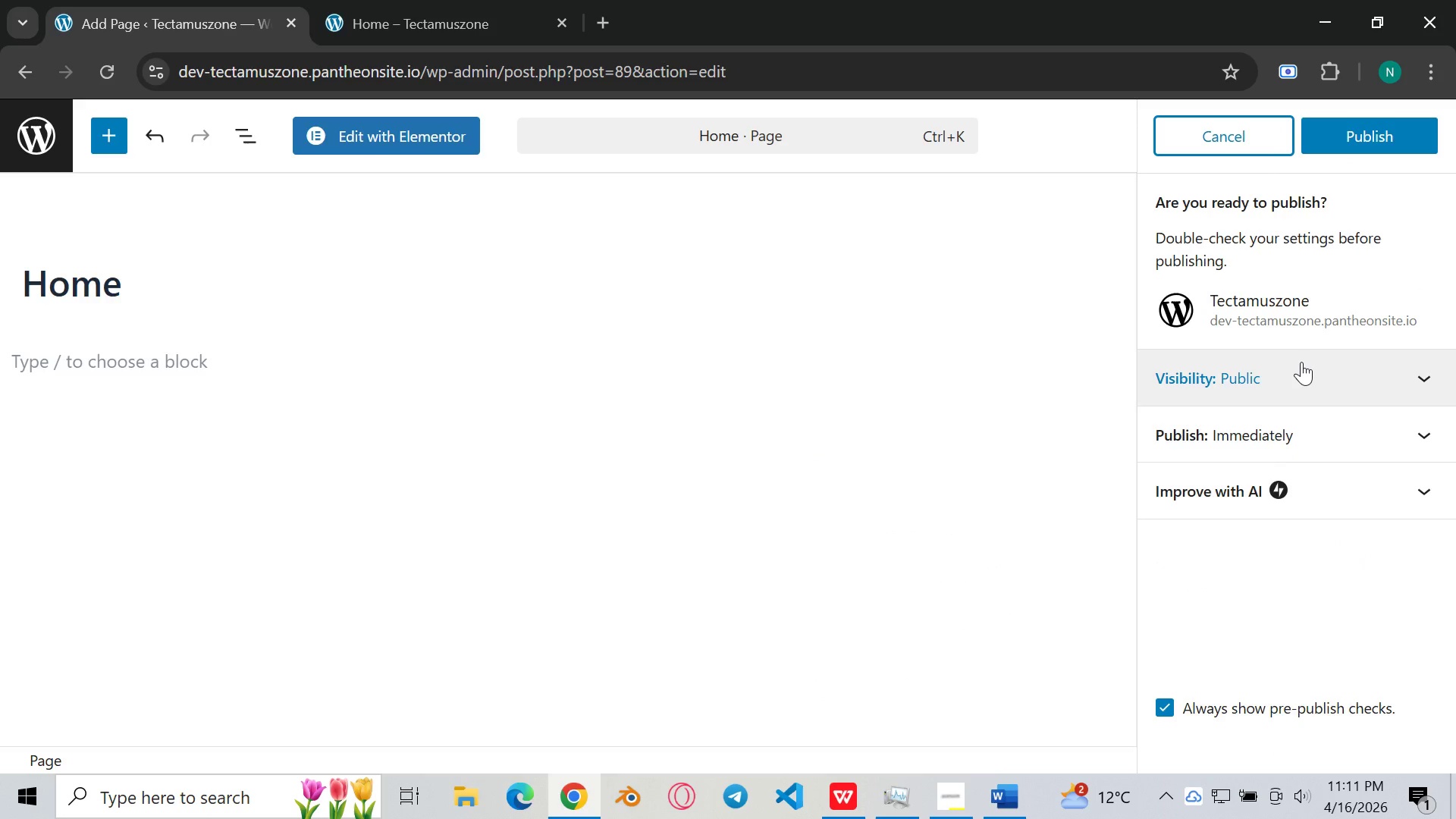 
left_click([1383, 435])
 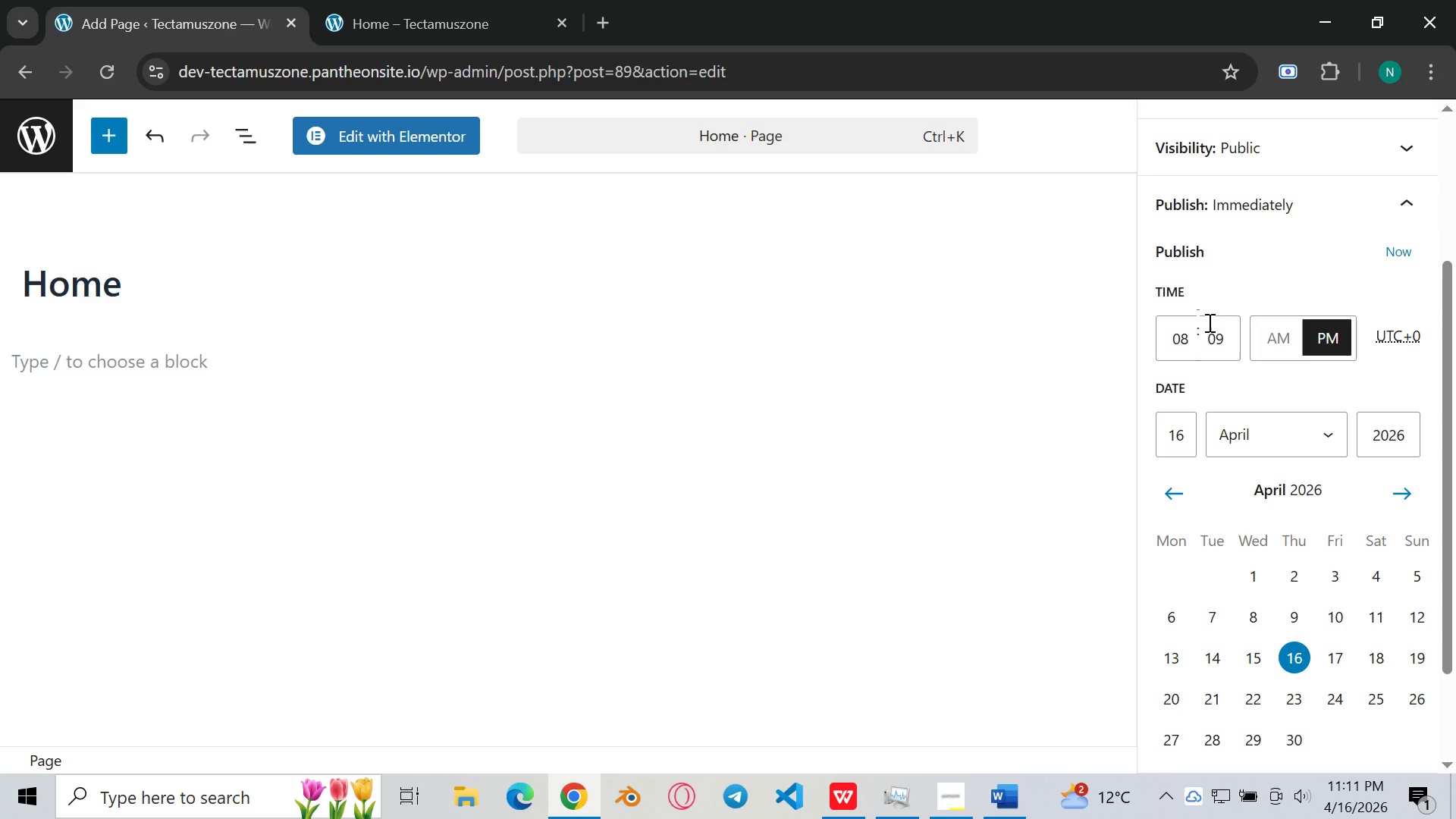 
scroll: coordinate [1379, 331], scroll_direction: up, amount: 5.0
 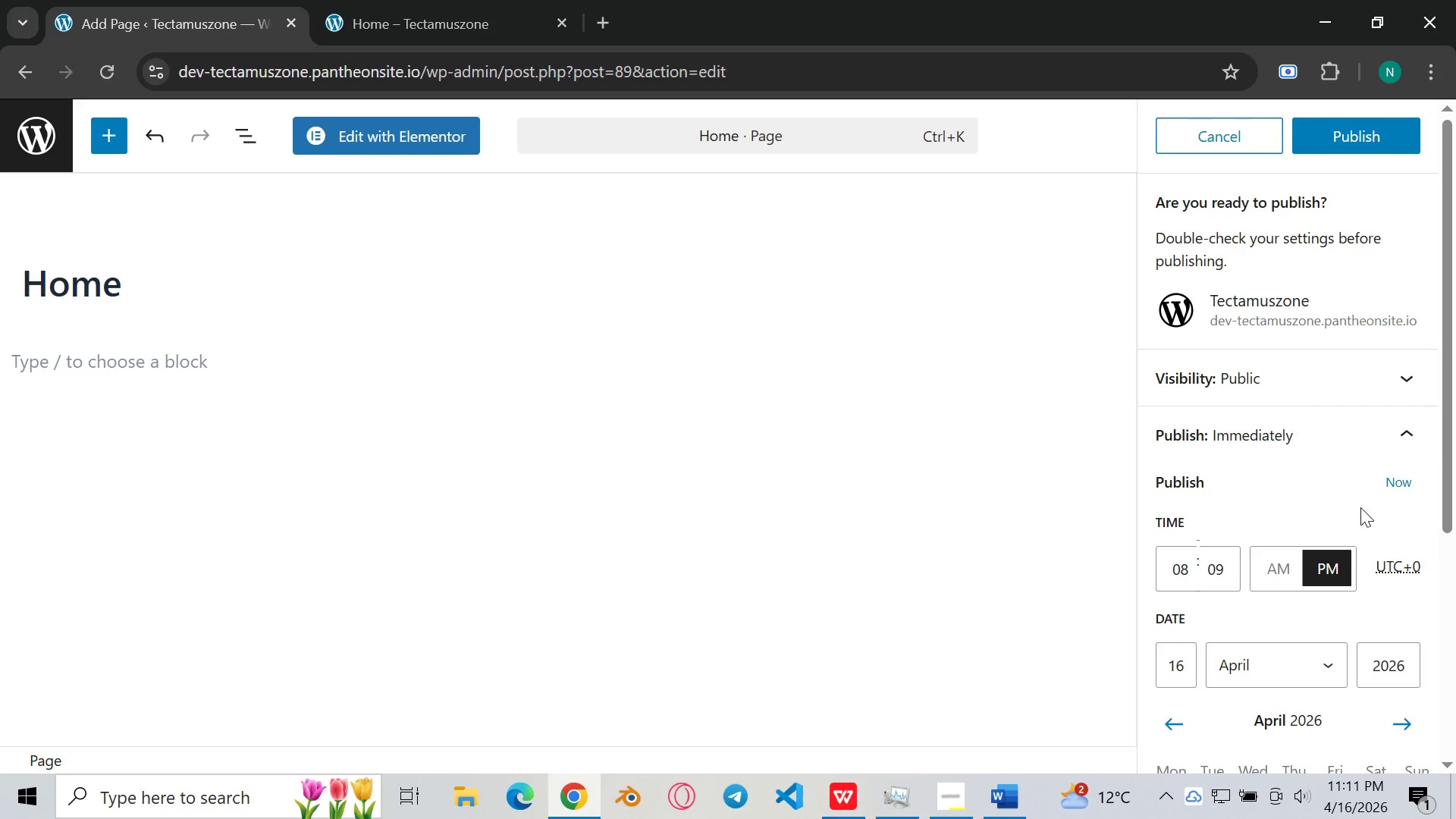 
scroll: coordinate [1284, 422], scroll_direction: down, amount: 3.0
 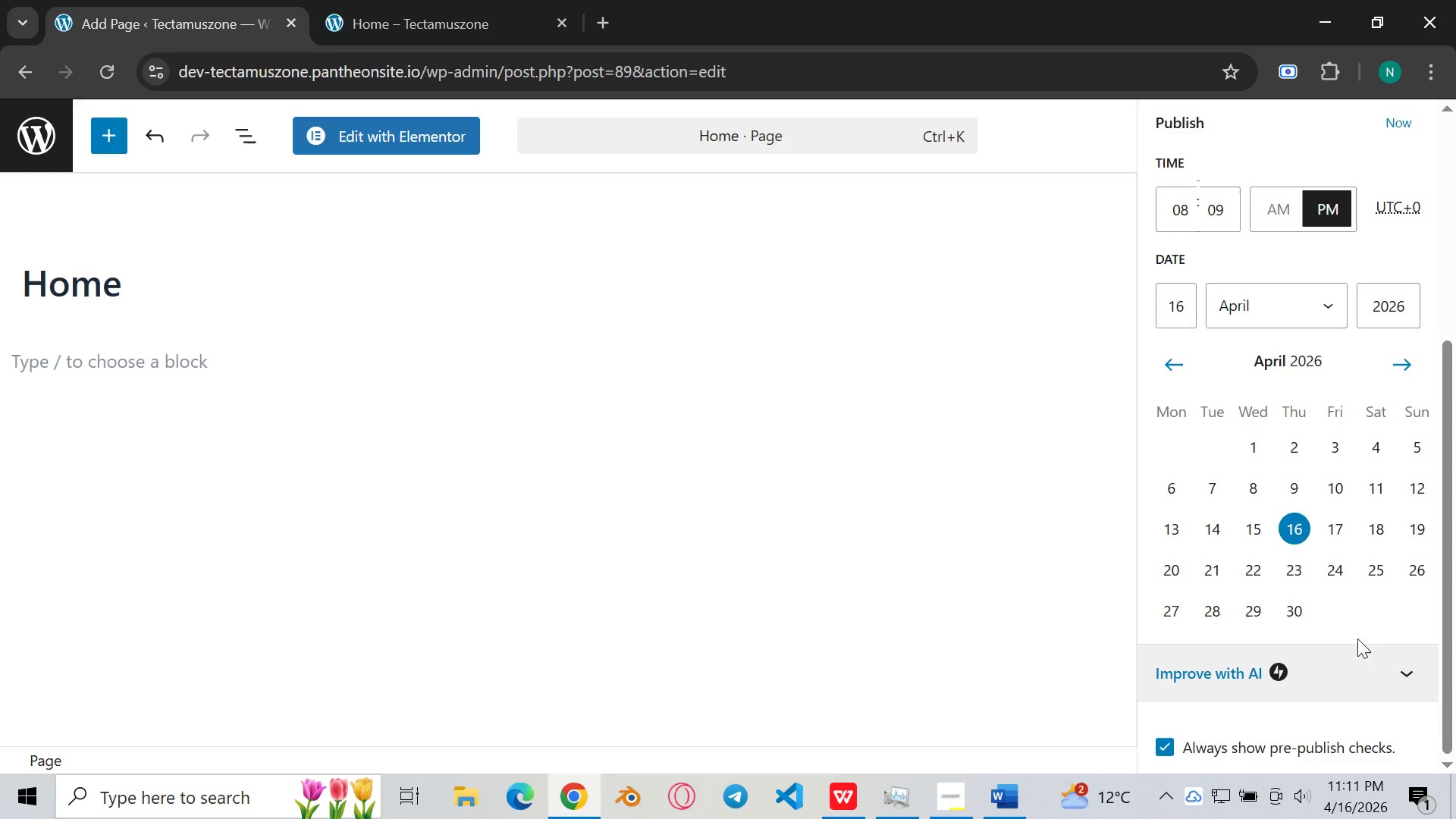 
scroll: coordinate [1301, 488], scroll_direction: up, amount: 6.0
 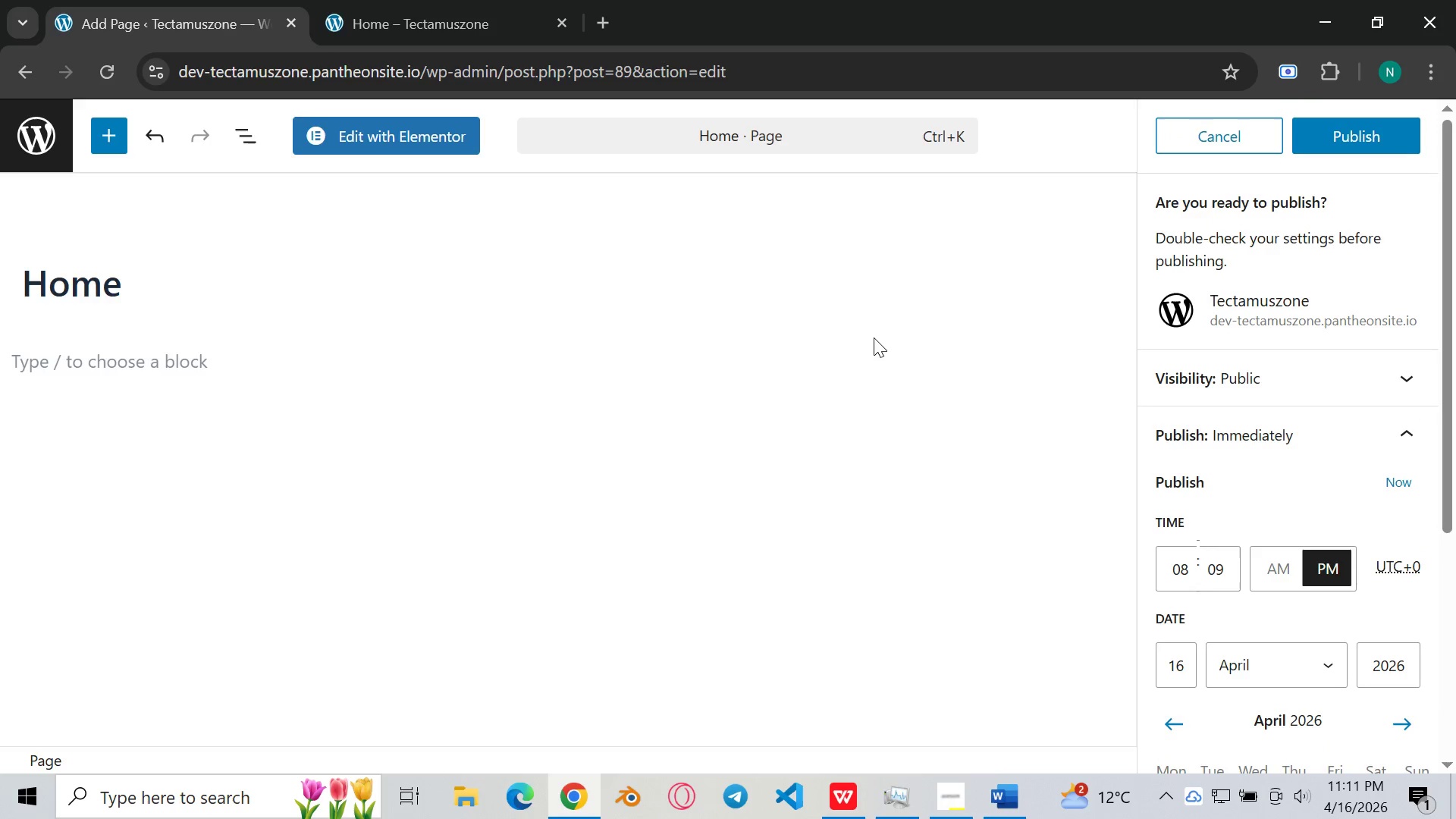 
left_click([874, 337])
 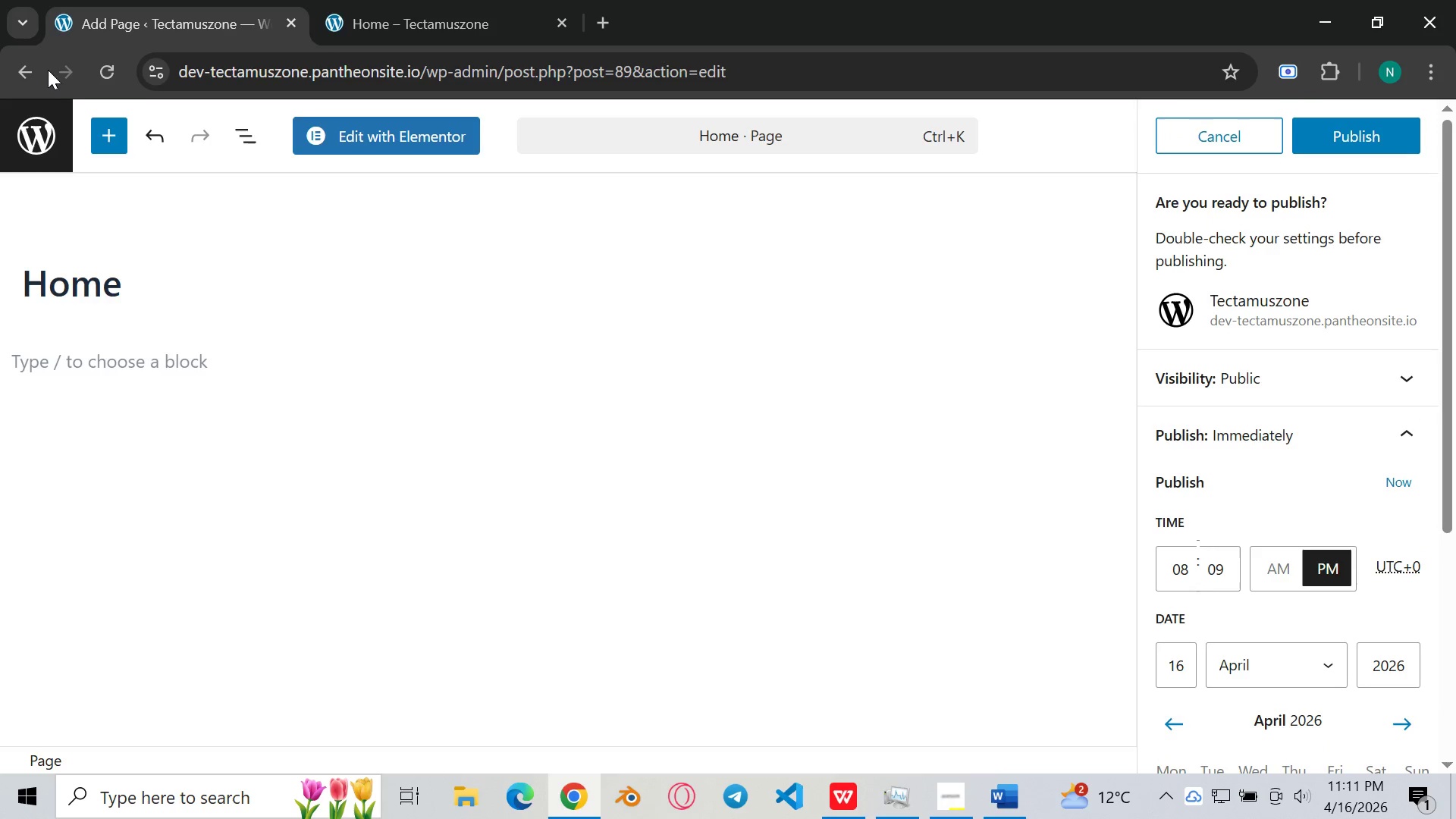 
wait(5.62)
 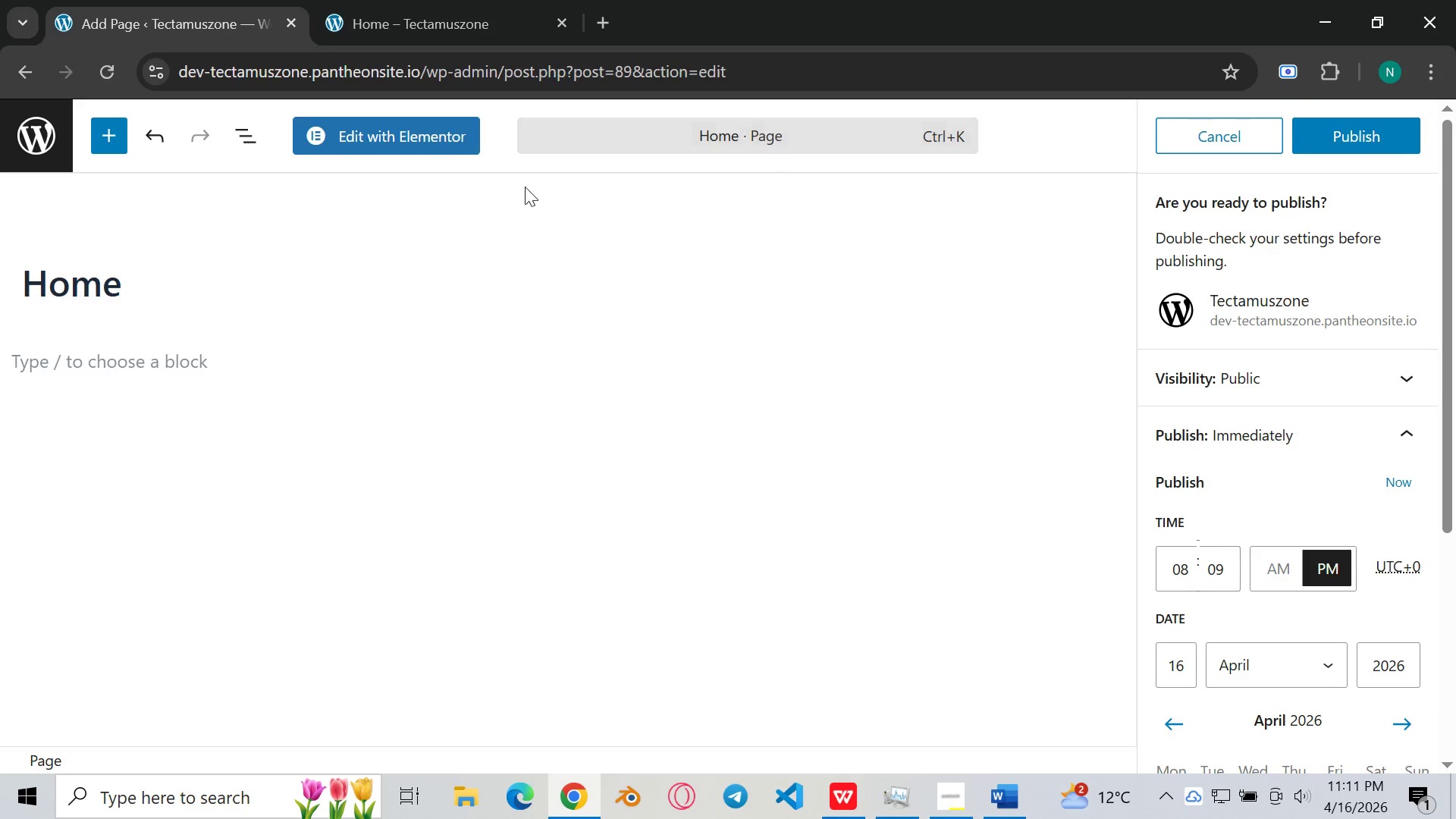 
left_click([1166, 138])
 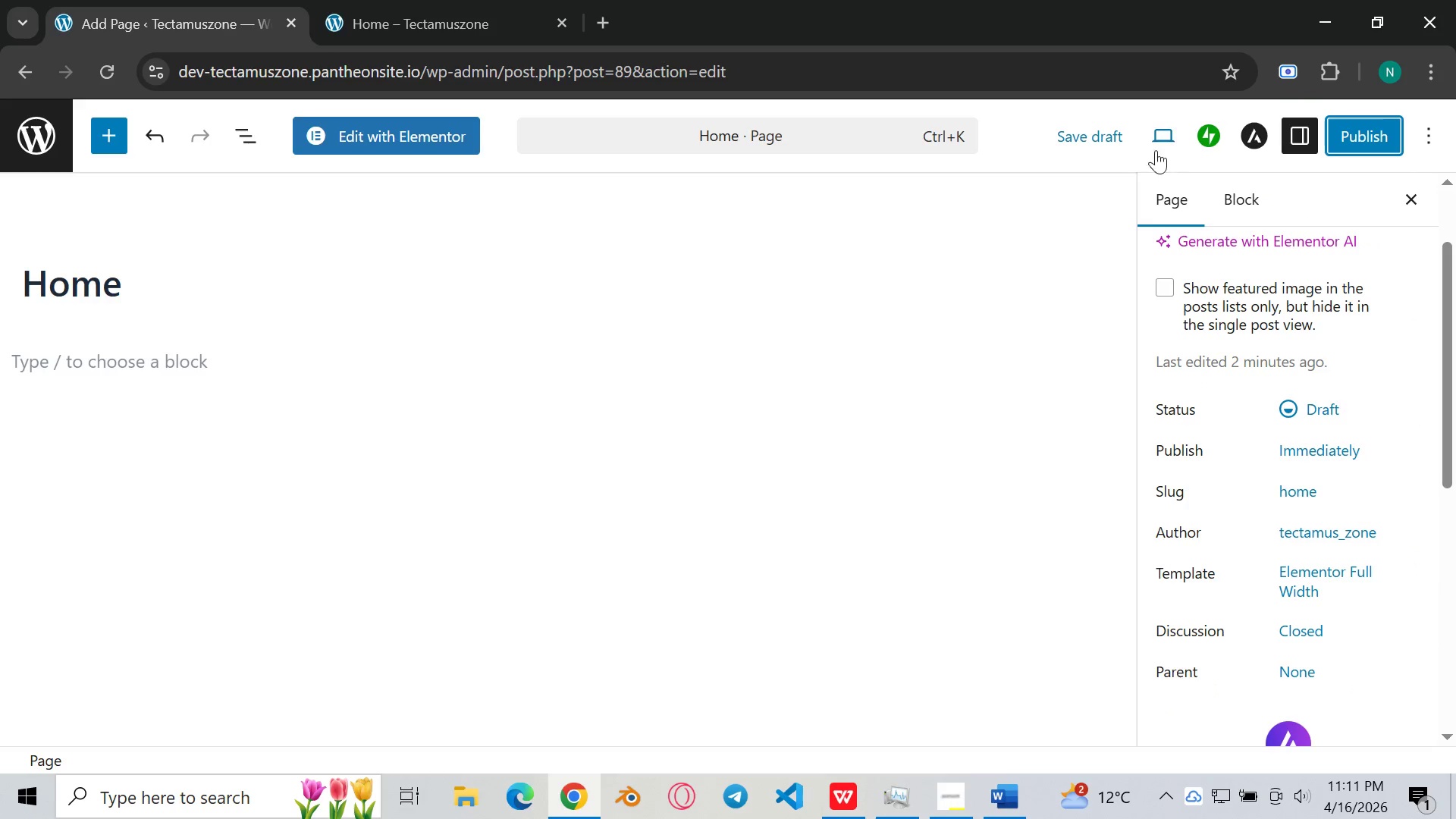 
left_click([1090, 133])
 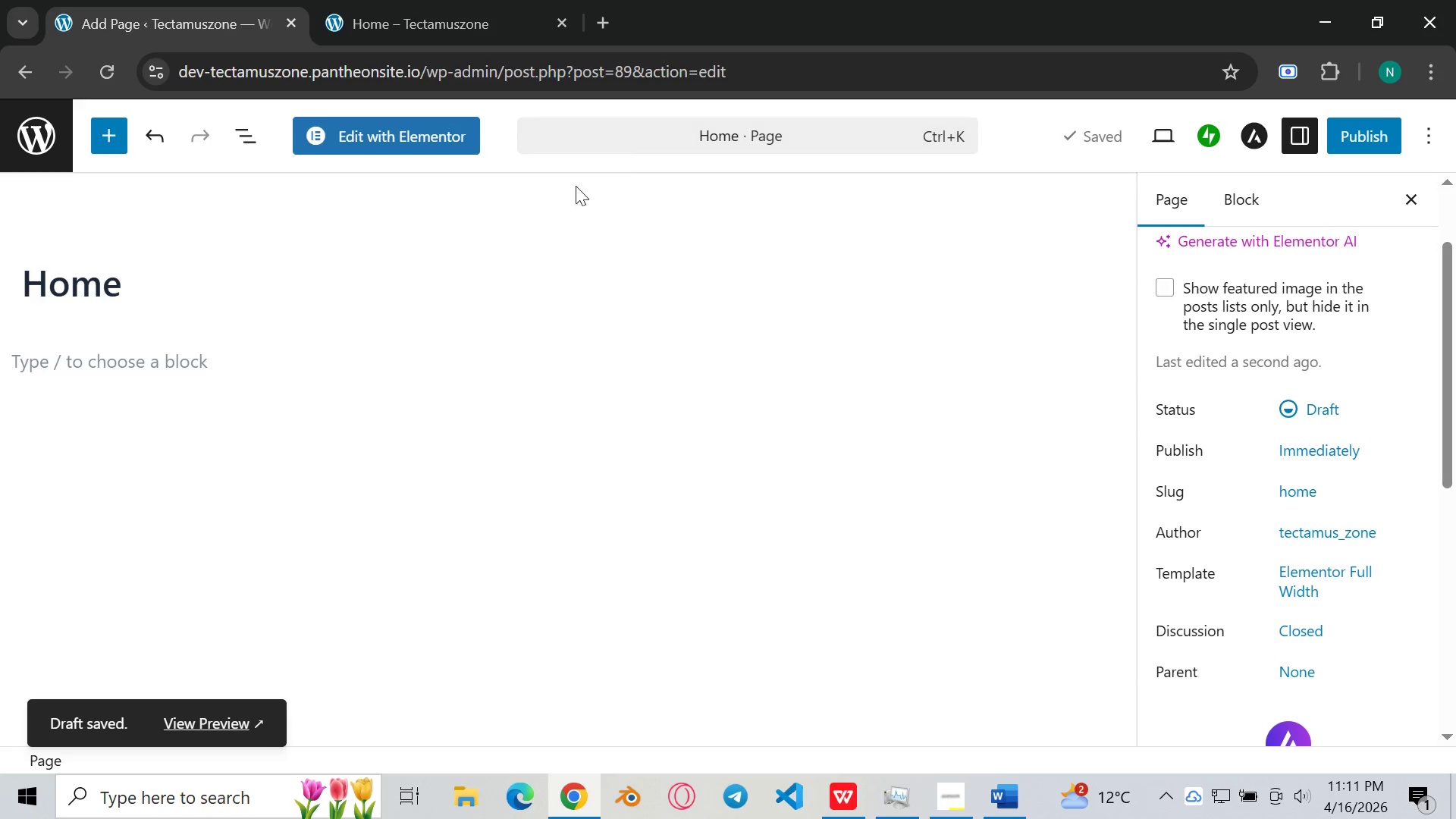 
left_click([666, 148])
 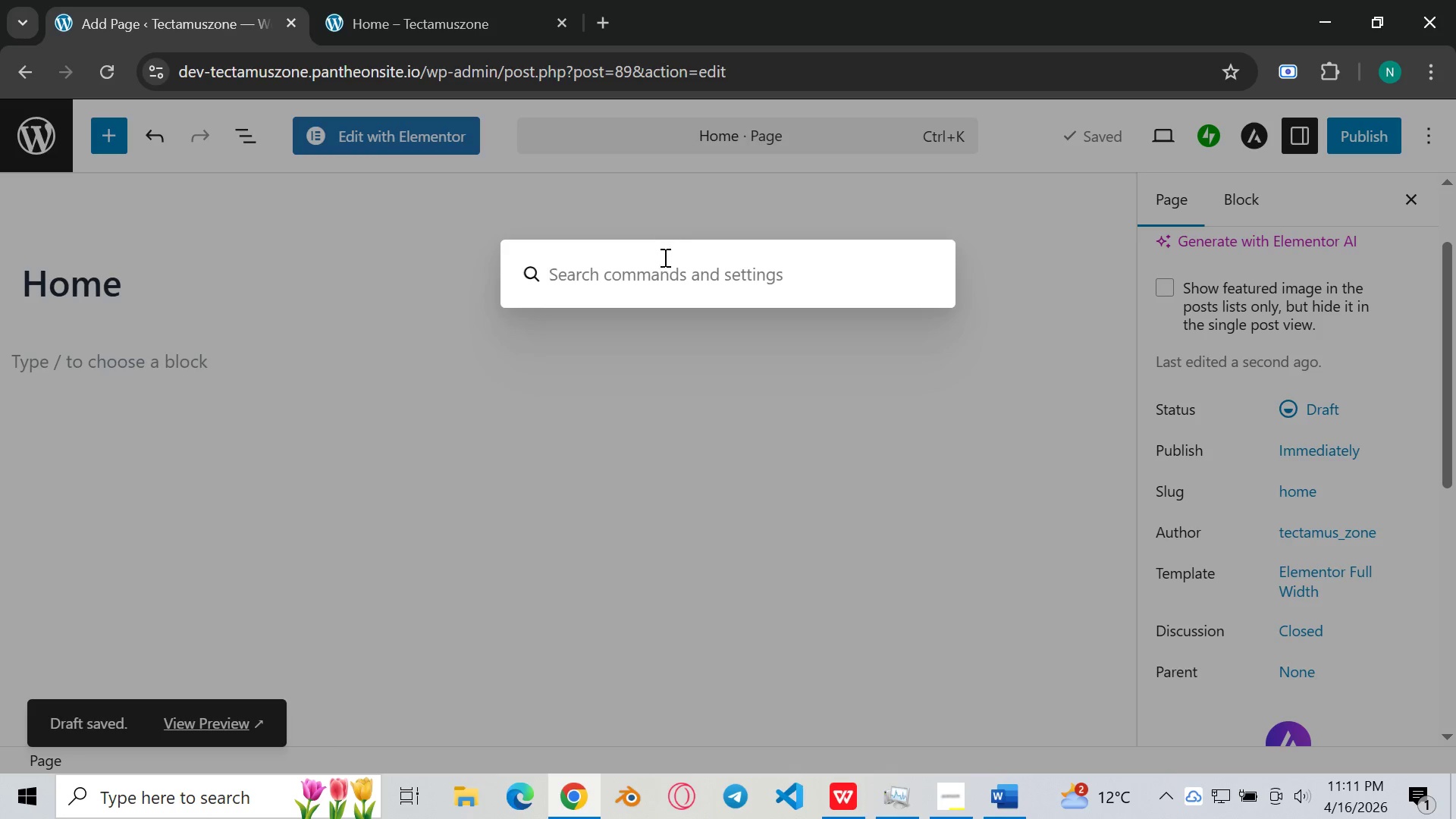 
left_click([613, 210])
 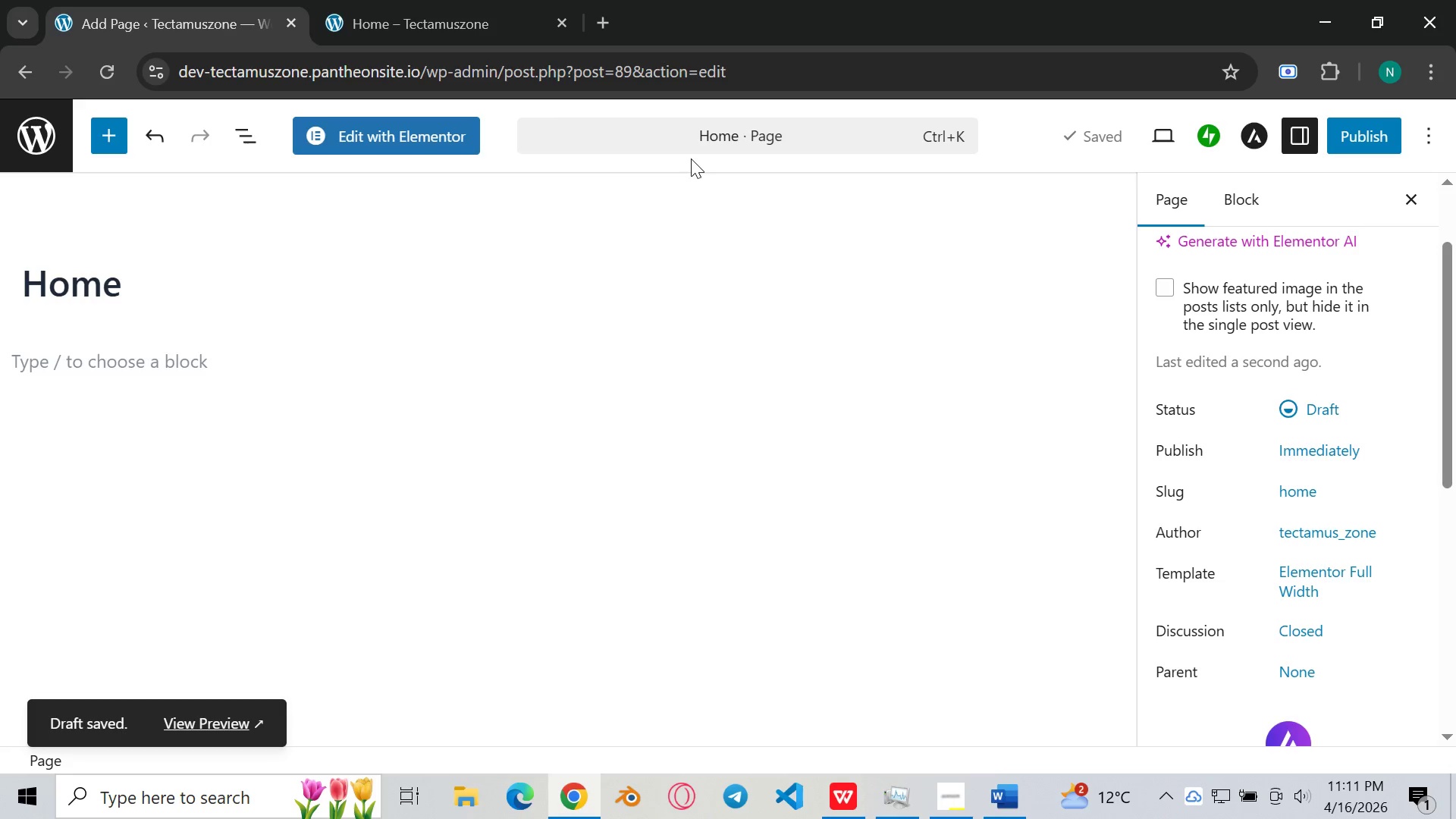 
double_click([704, 140])
 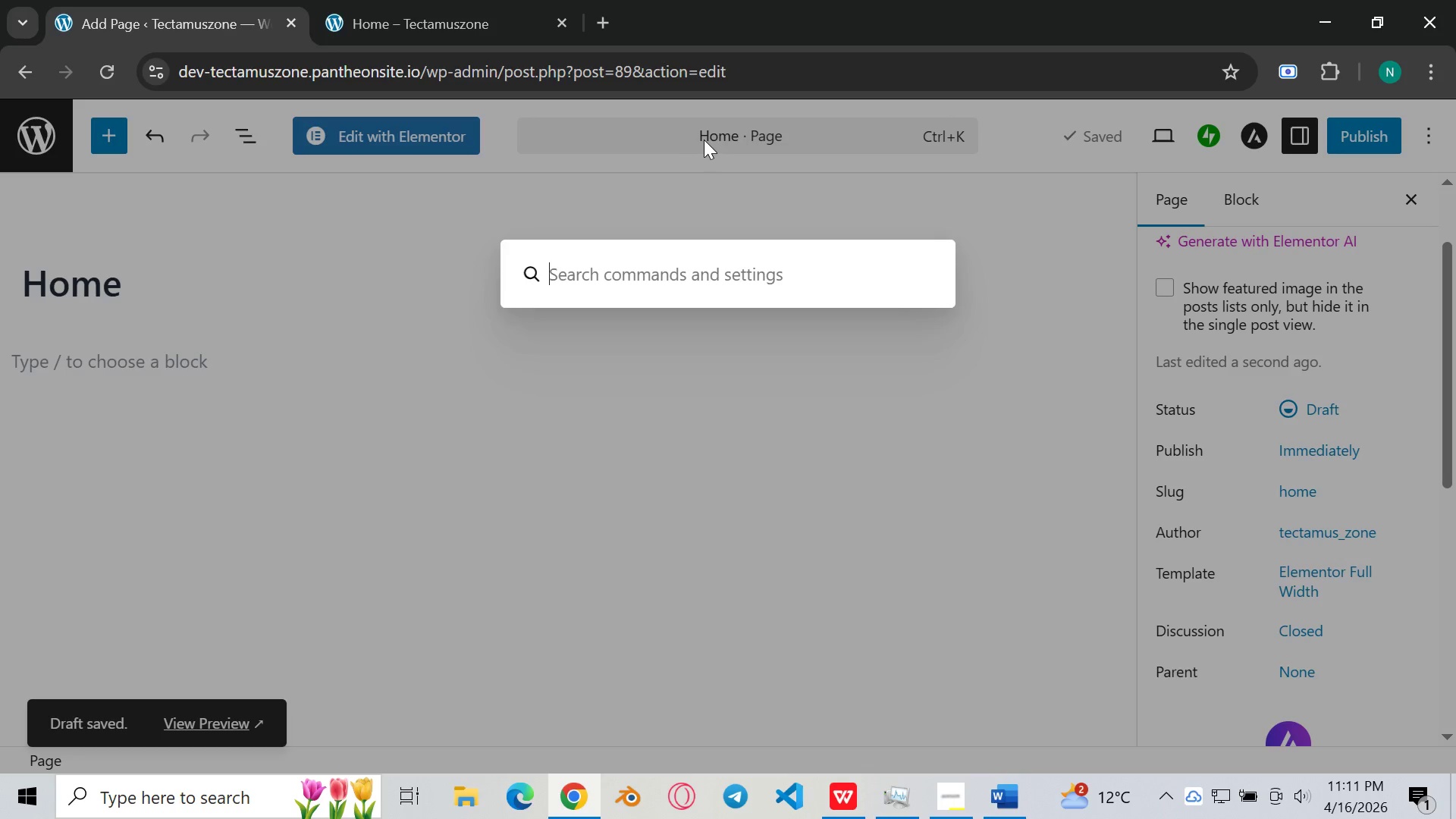 
key(D)
 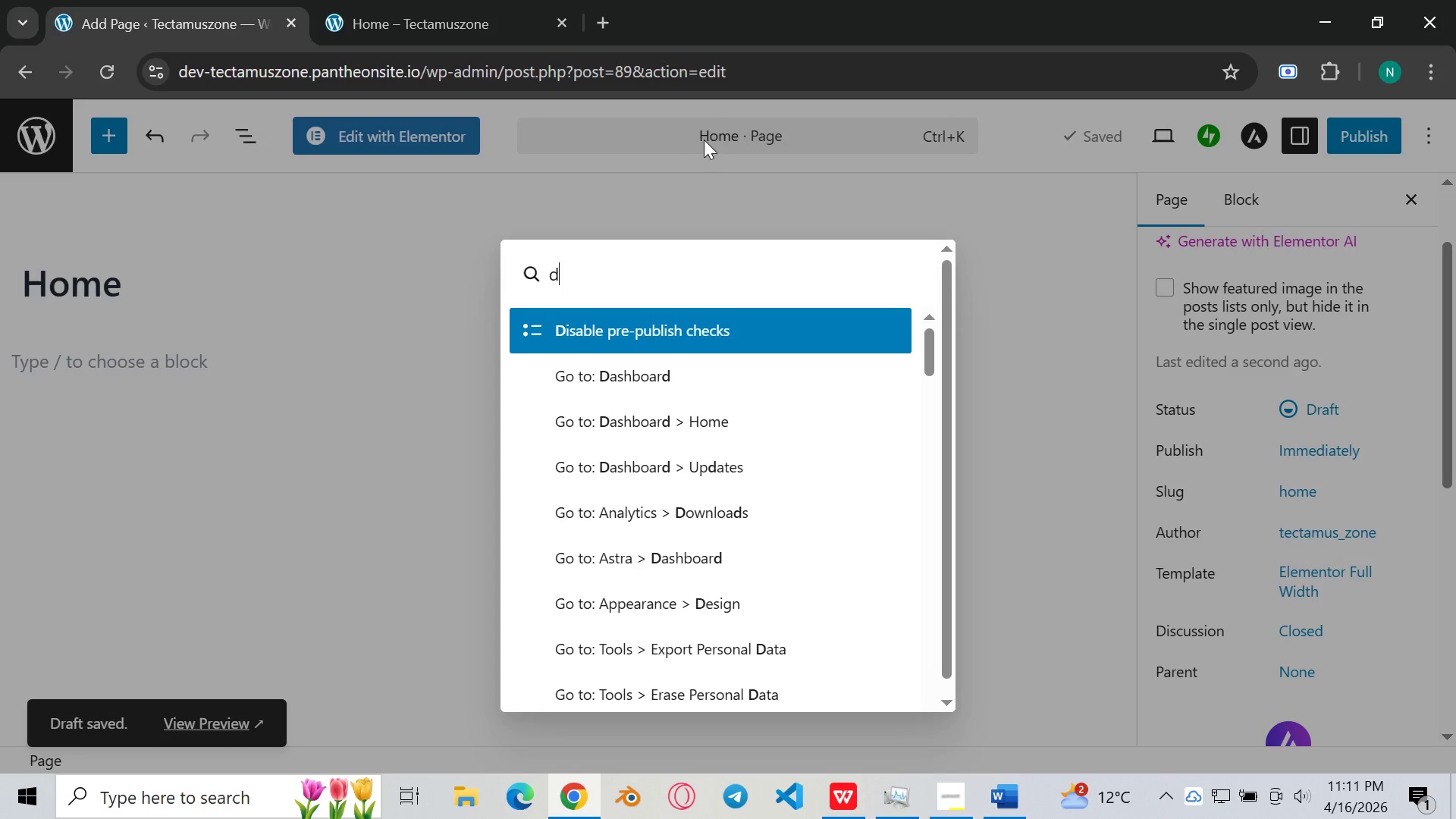 
key(Backspace)
type(hero)
 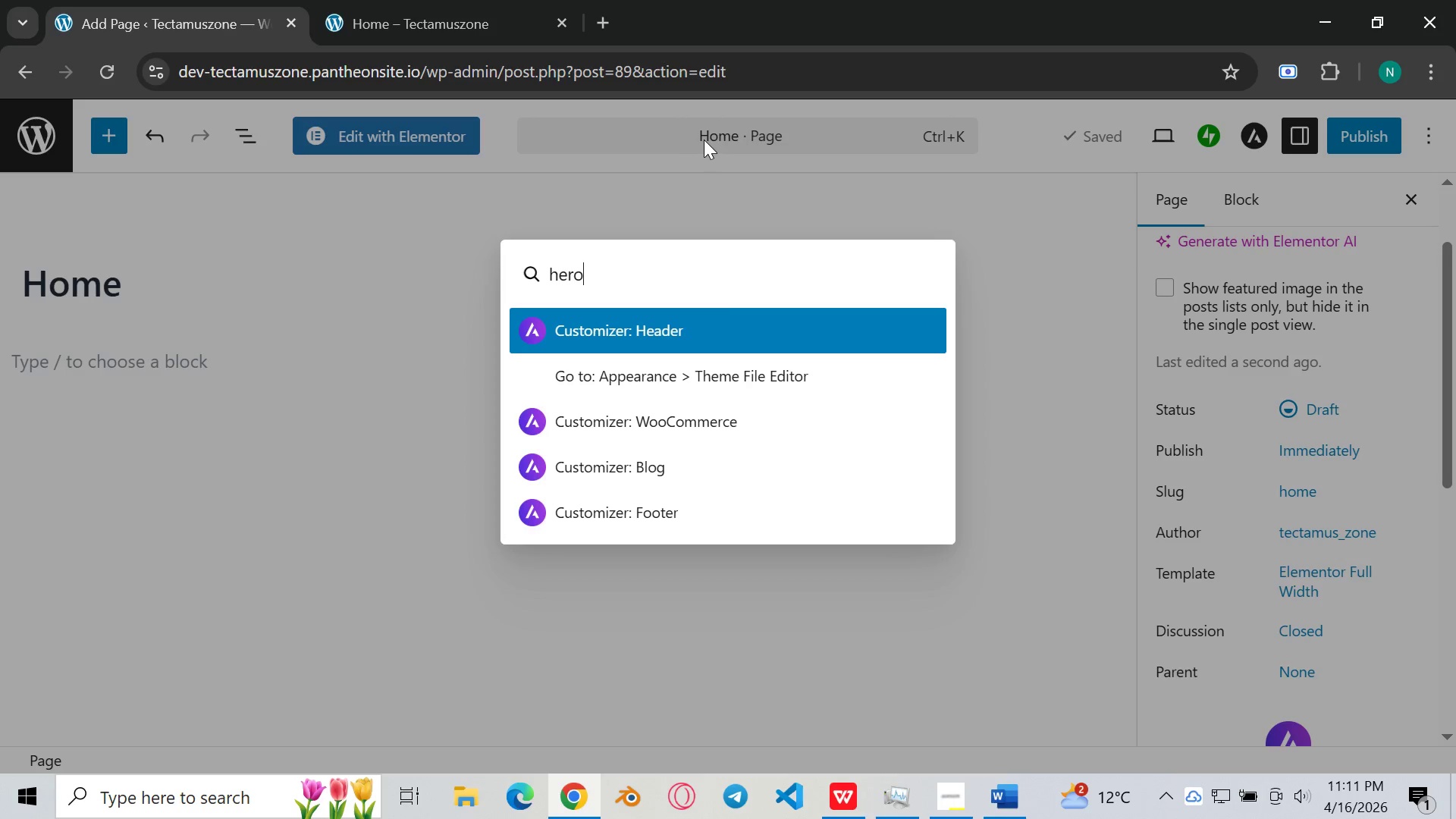 
type( section)
 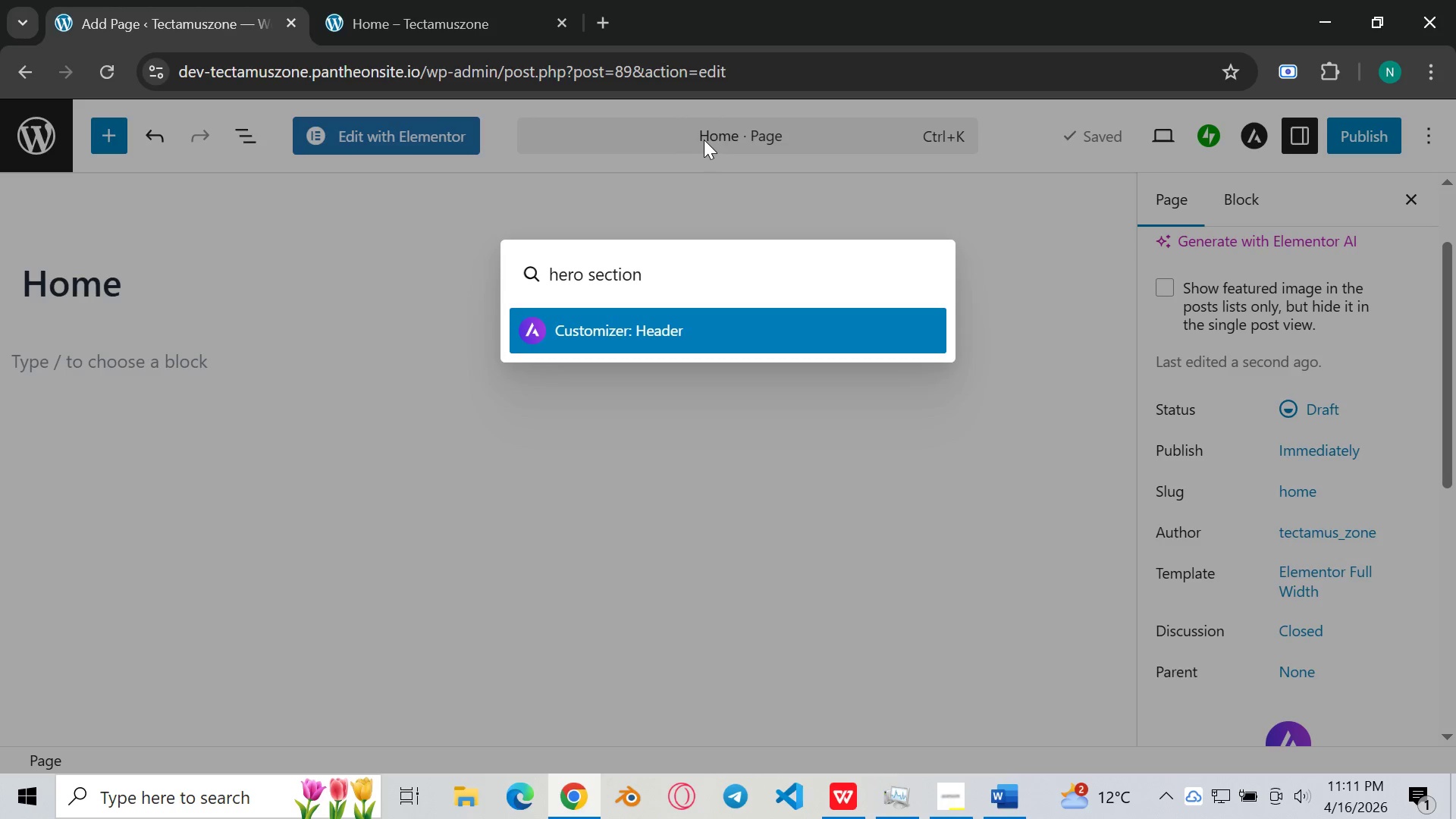 
key(Enter)
 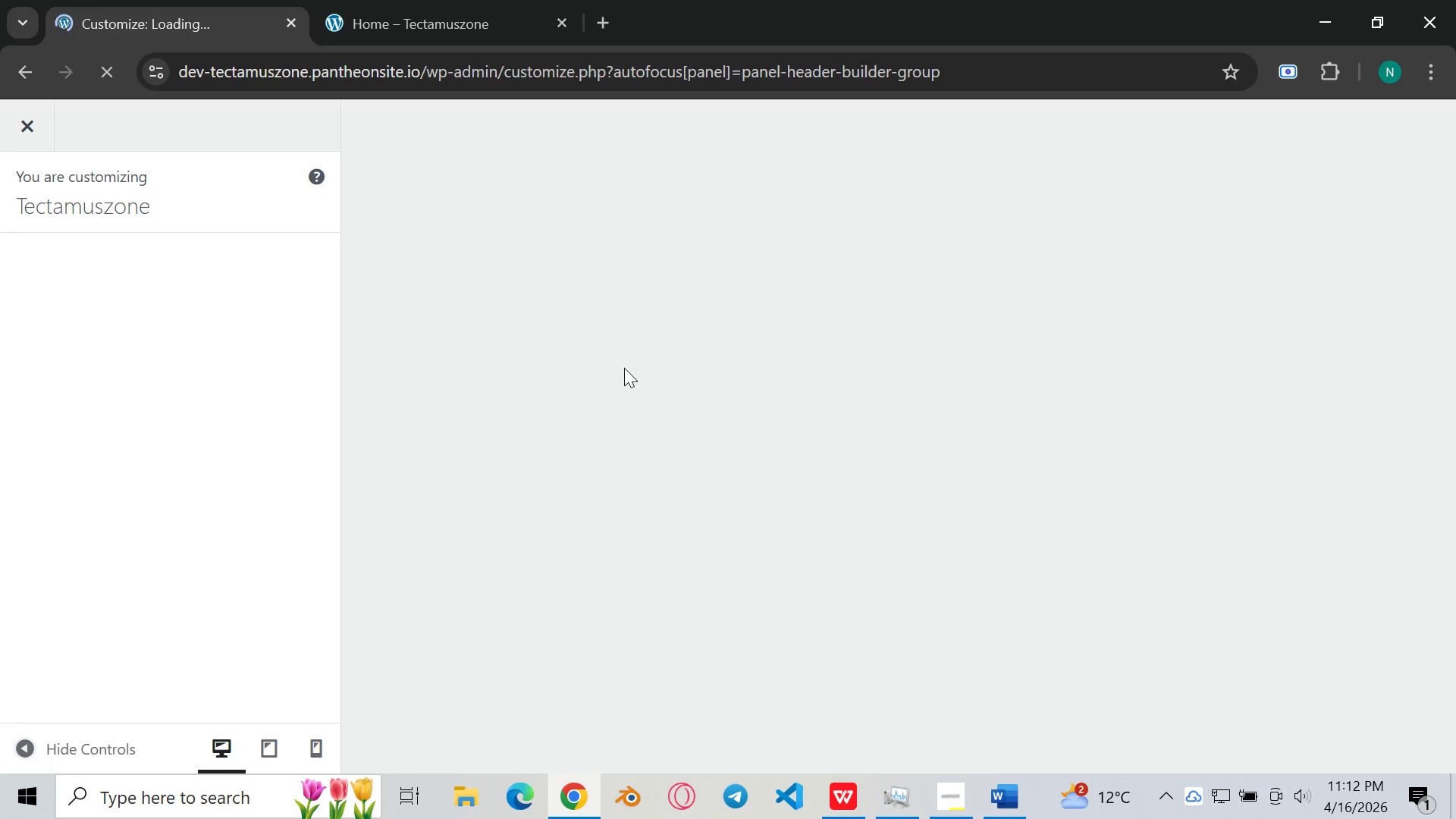 
wait(17.48)
 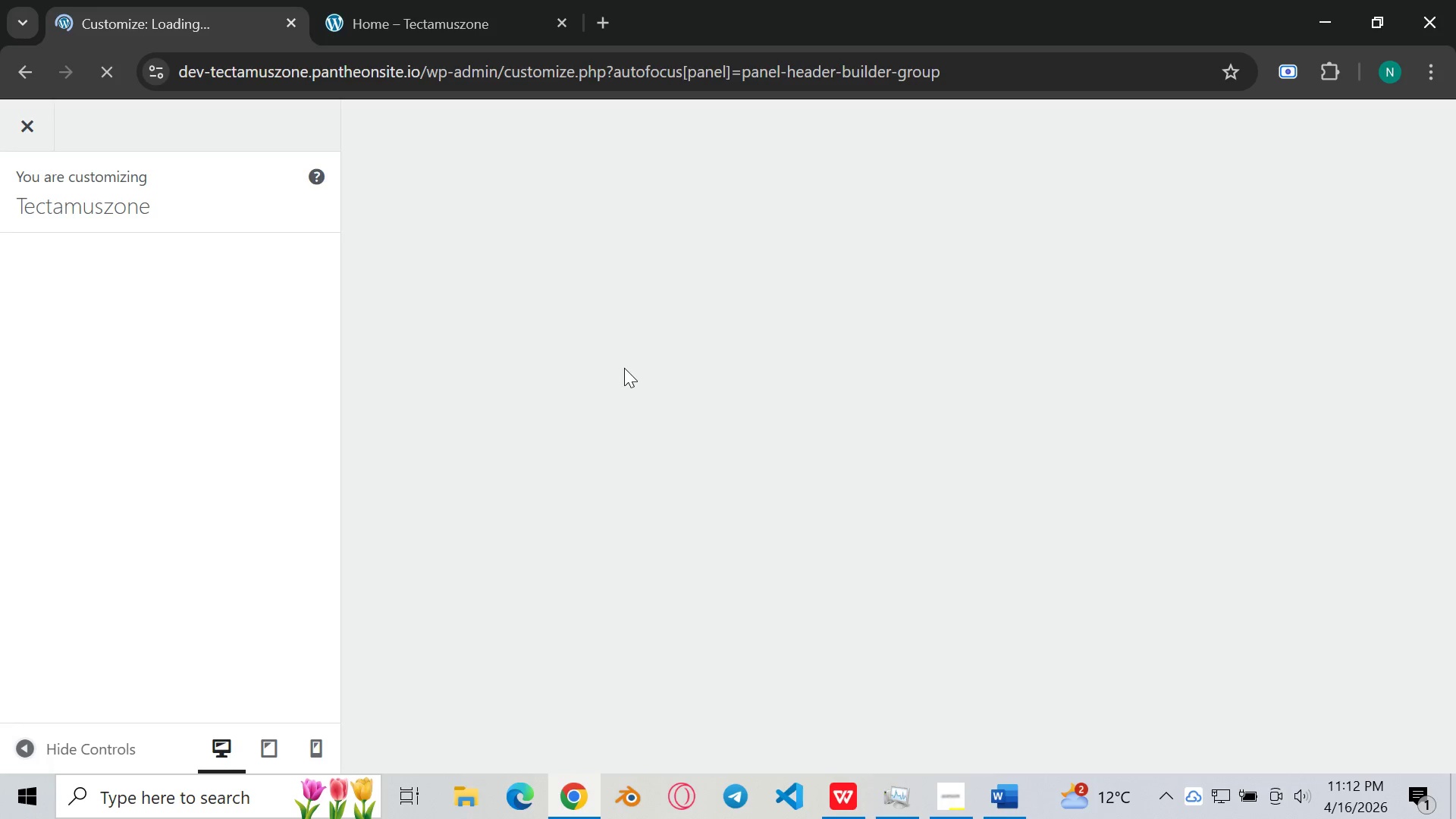 
left_click([287, 435])
 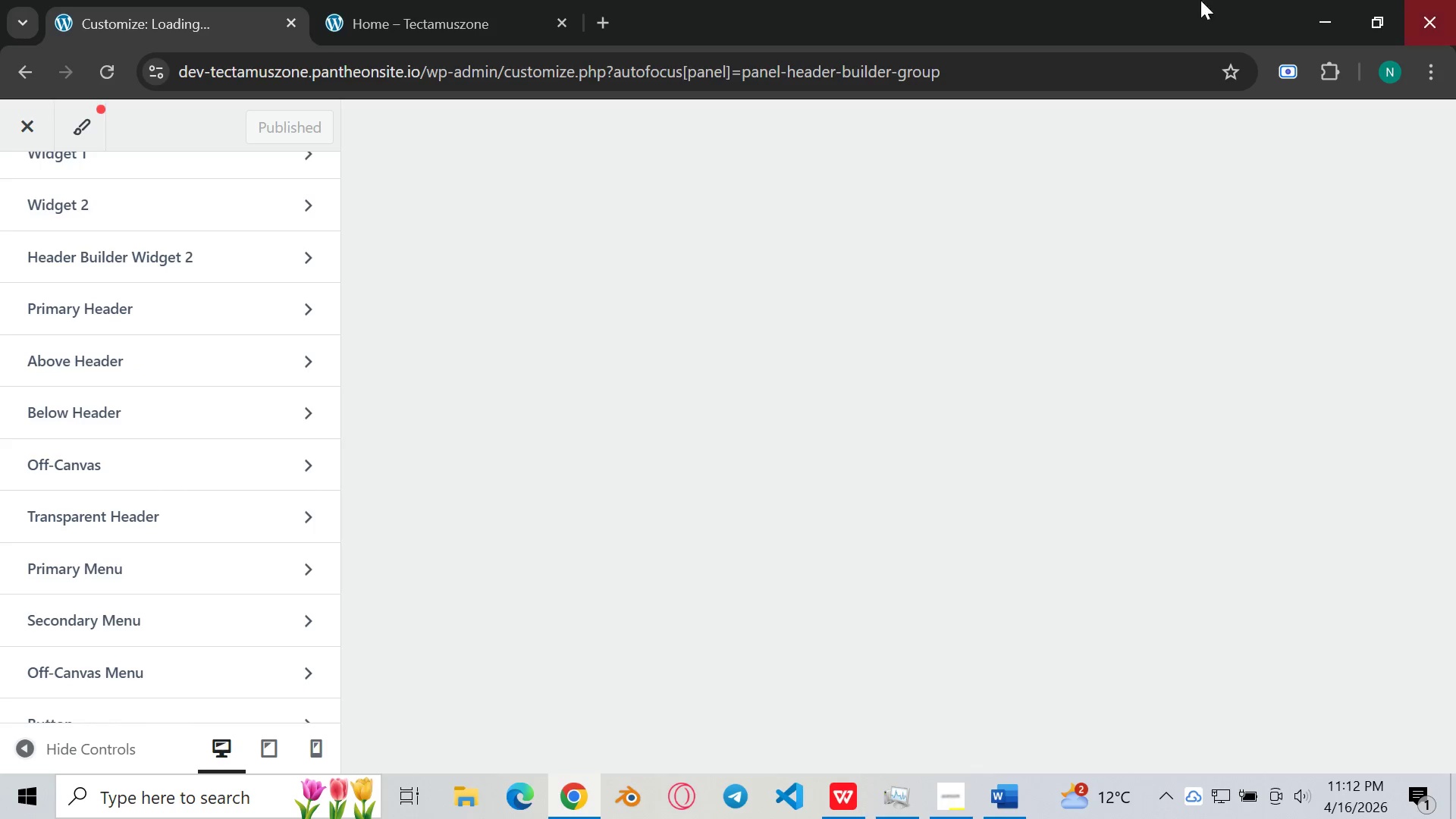 
scroll: coordinate [140, 291], scroll_direction: down, amount: 2.0
 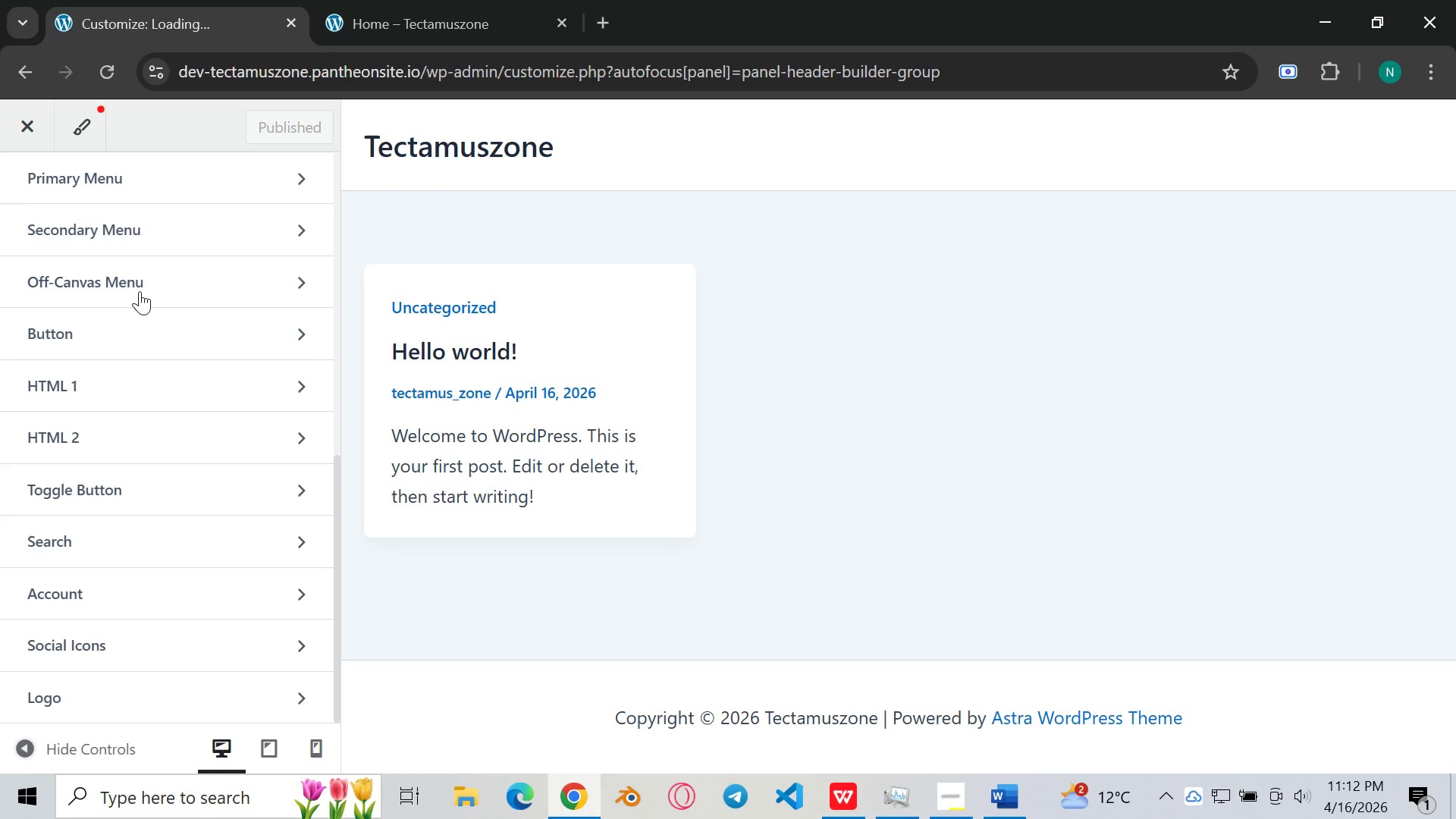 
scroll: coordinate [140, 291], scroll_direction: up, amount: 13.0
 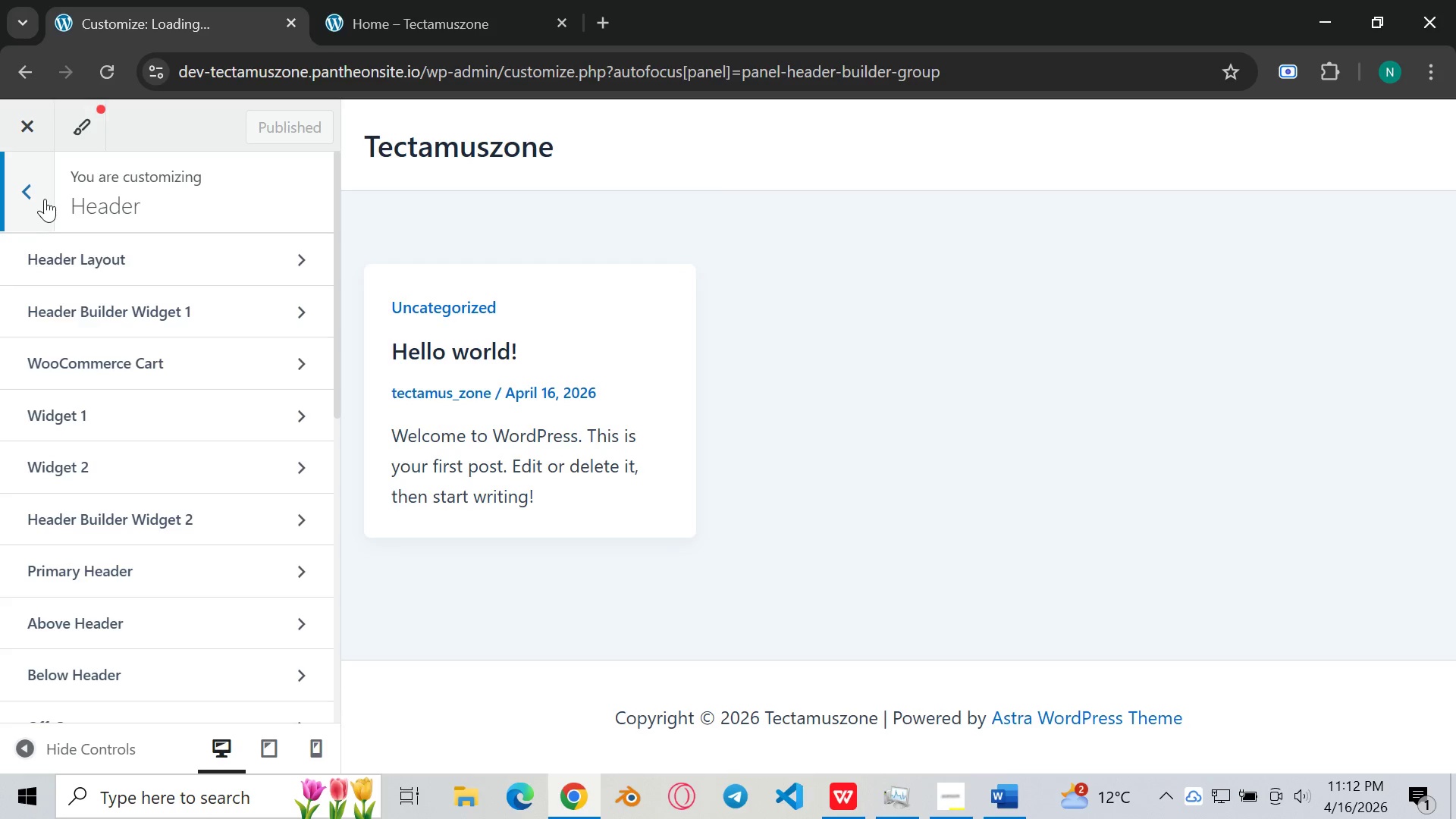 
left_click([34, 198])
 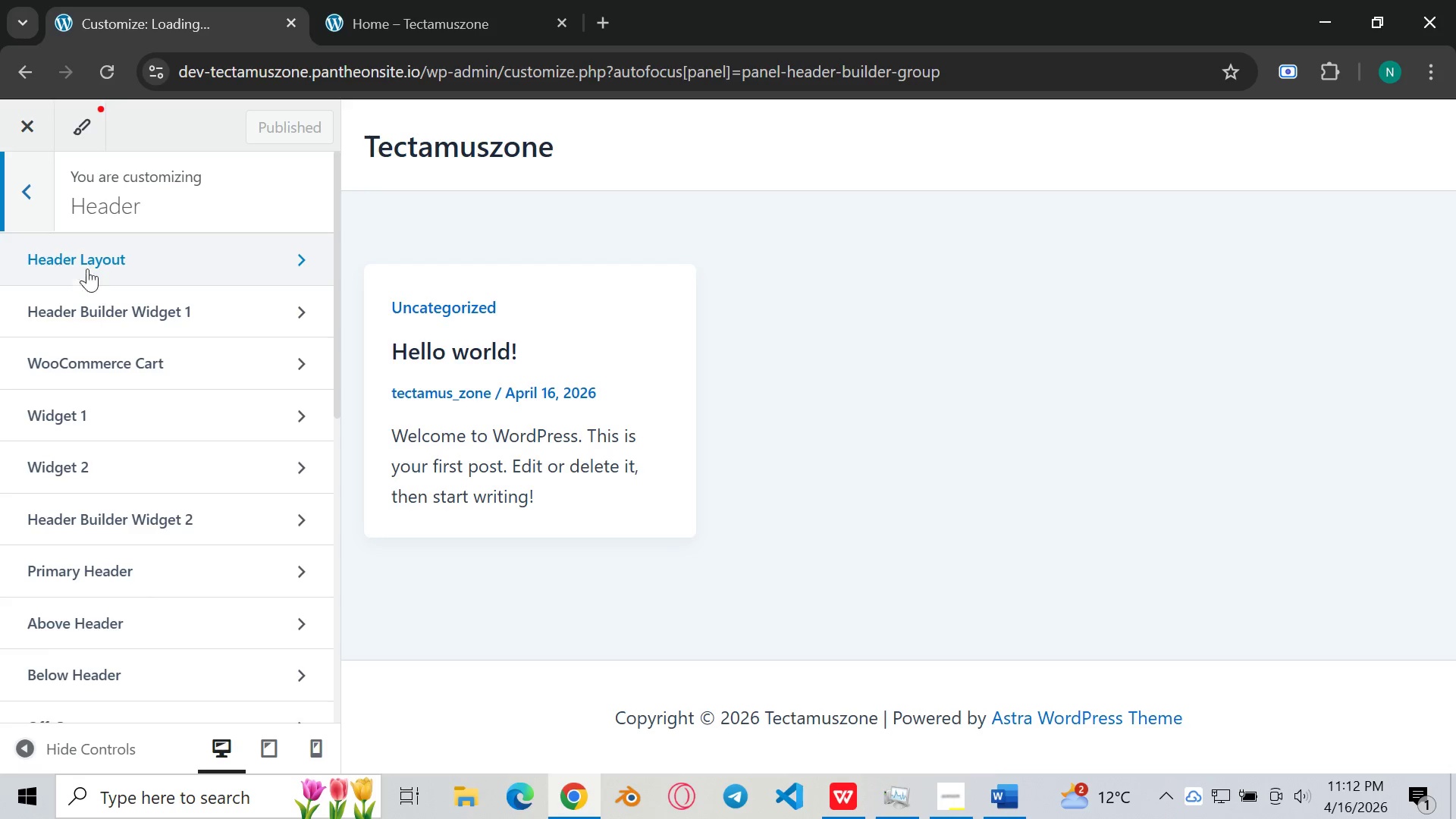 
left_click([279, 276])
 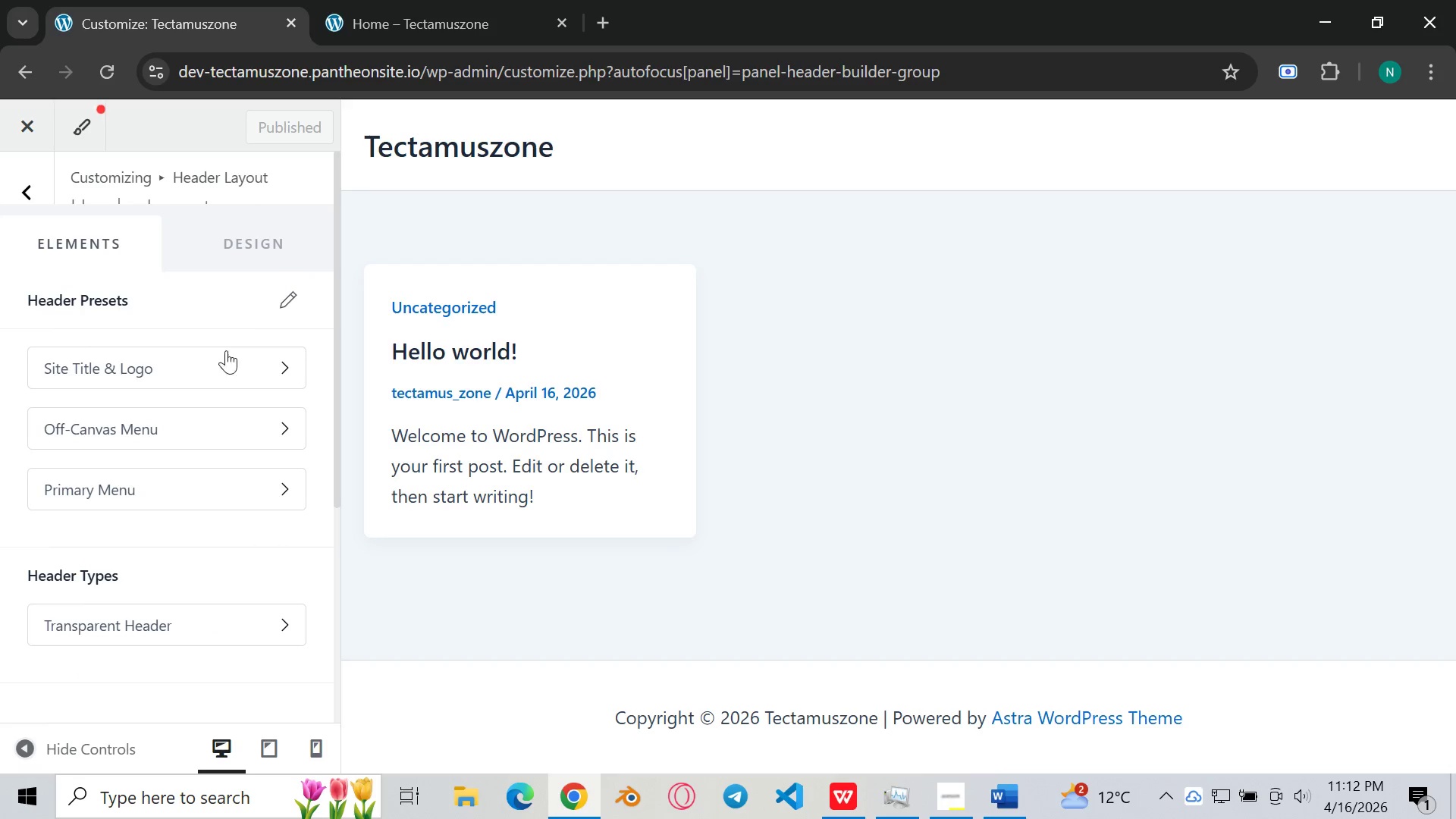 
scroll: coordinate [221, 366], scroll_direction: down, amount: 1.0